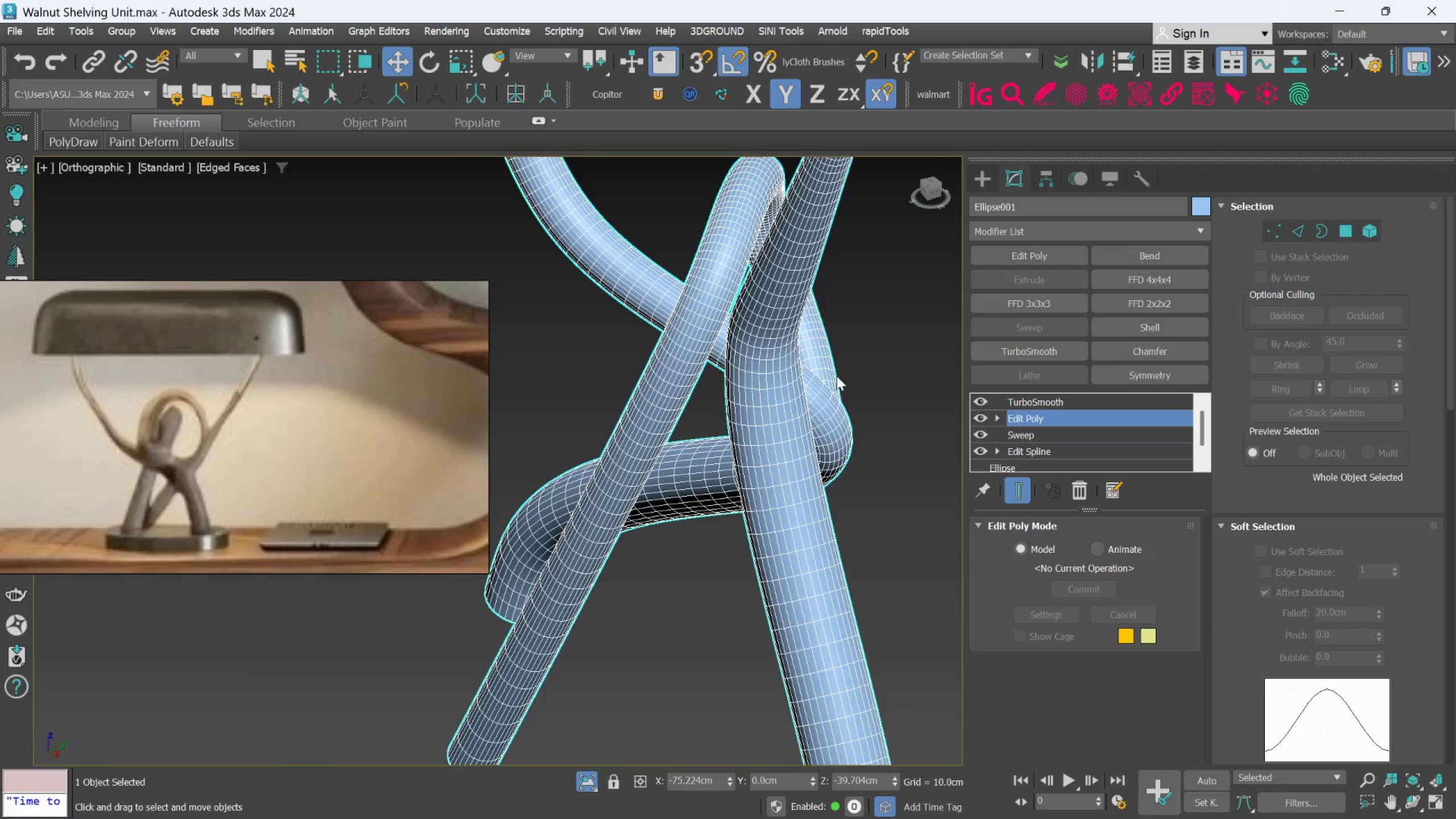 
key(Control+Z)
 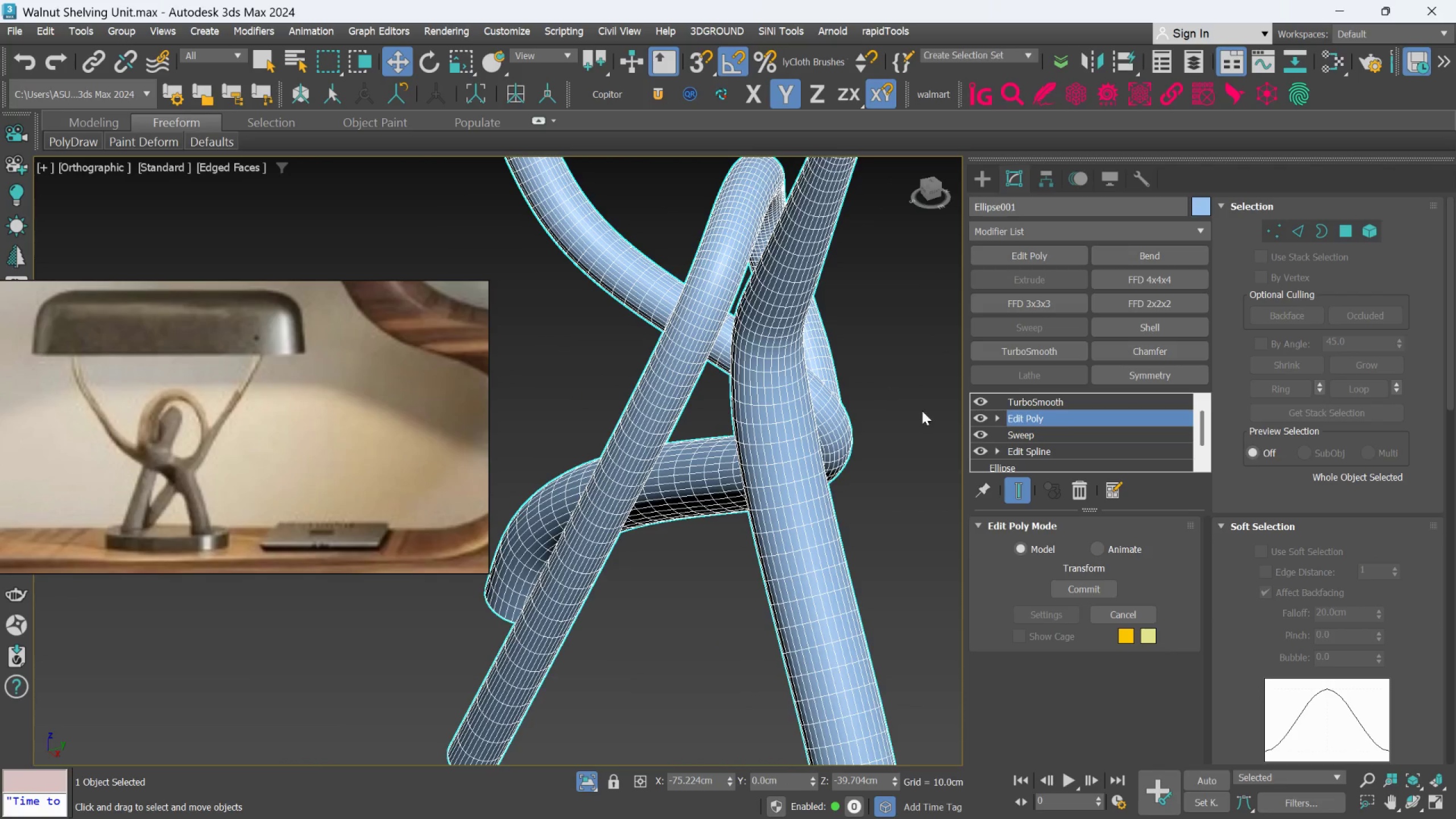 
key(Control+ControlLeft)
 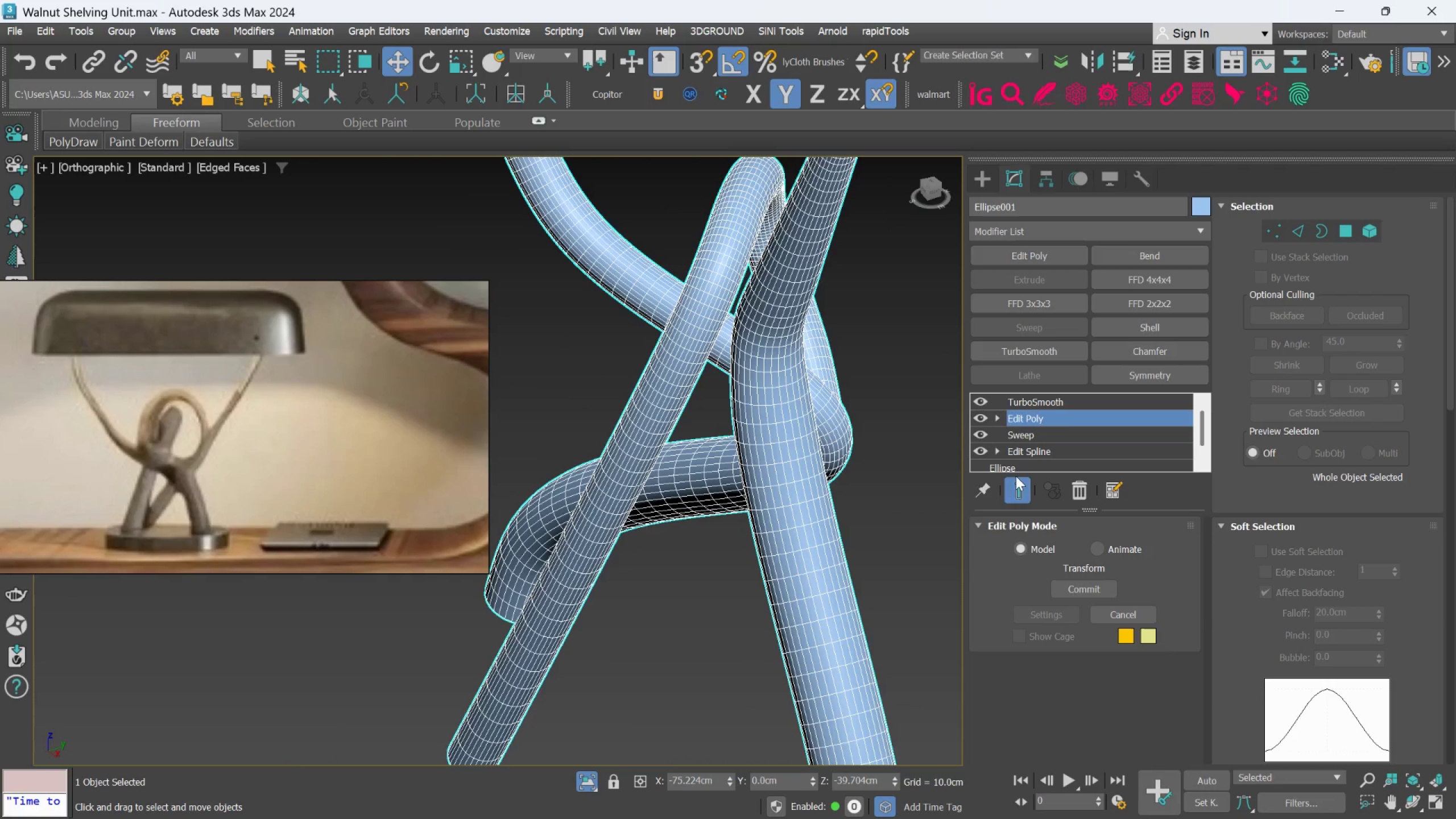 
left_click([1022, 482])
 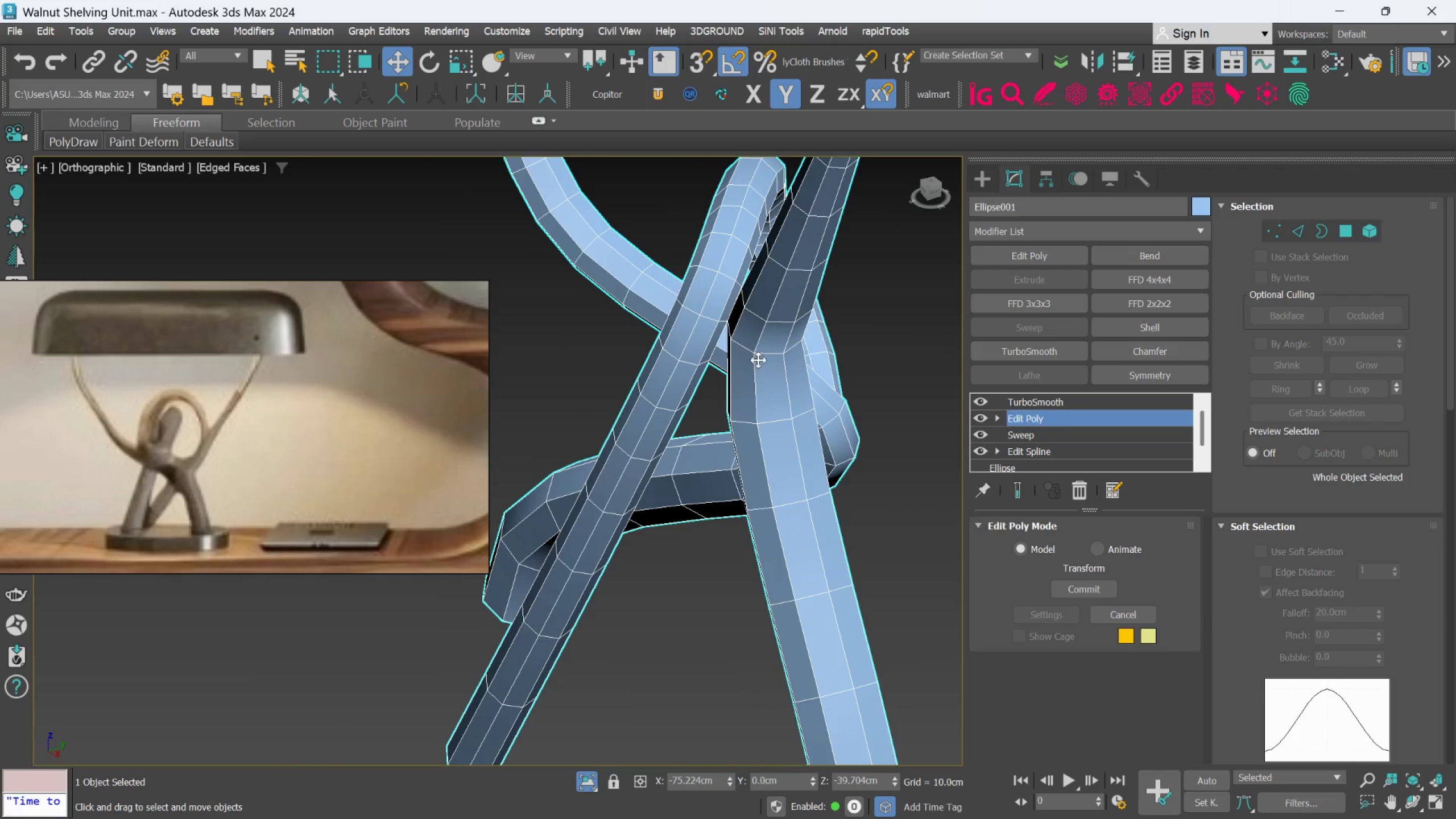 
hold_key(key=AltLeft, duration=0.56)
 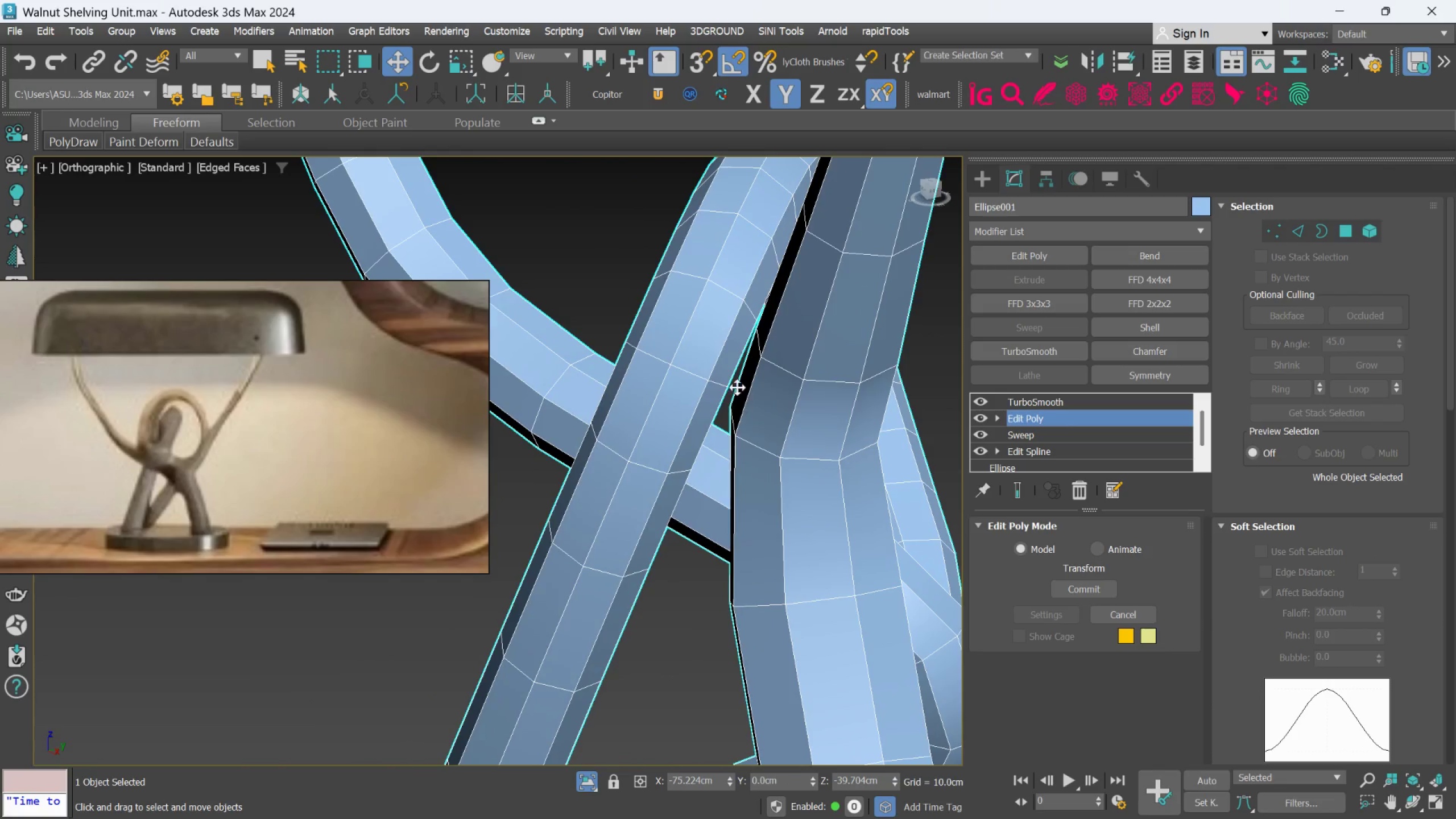 
scroll: coordinate [730, 312], scroll_direction: up, amount: 2.0
 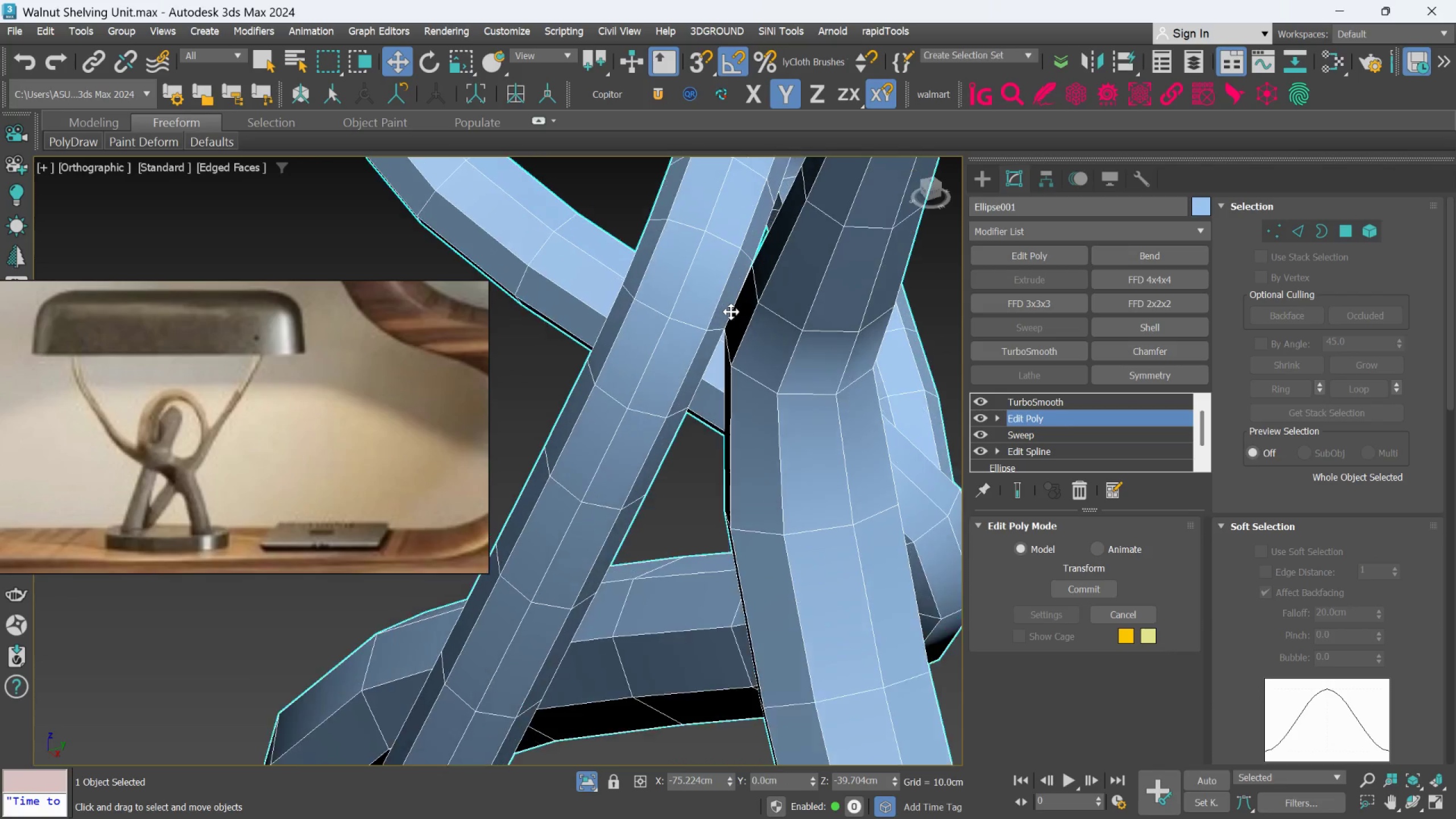 
hold_key(key=AltLeft, duration=3.27)
 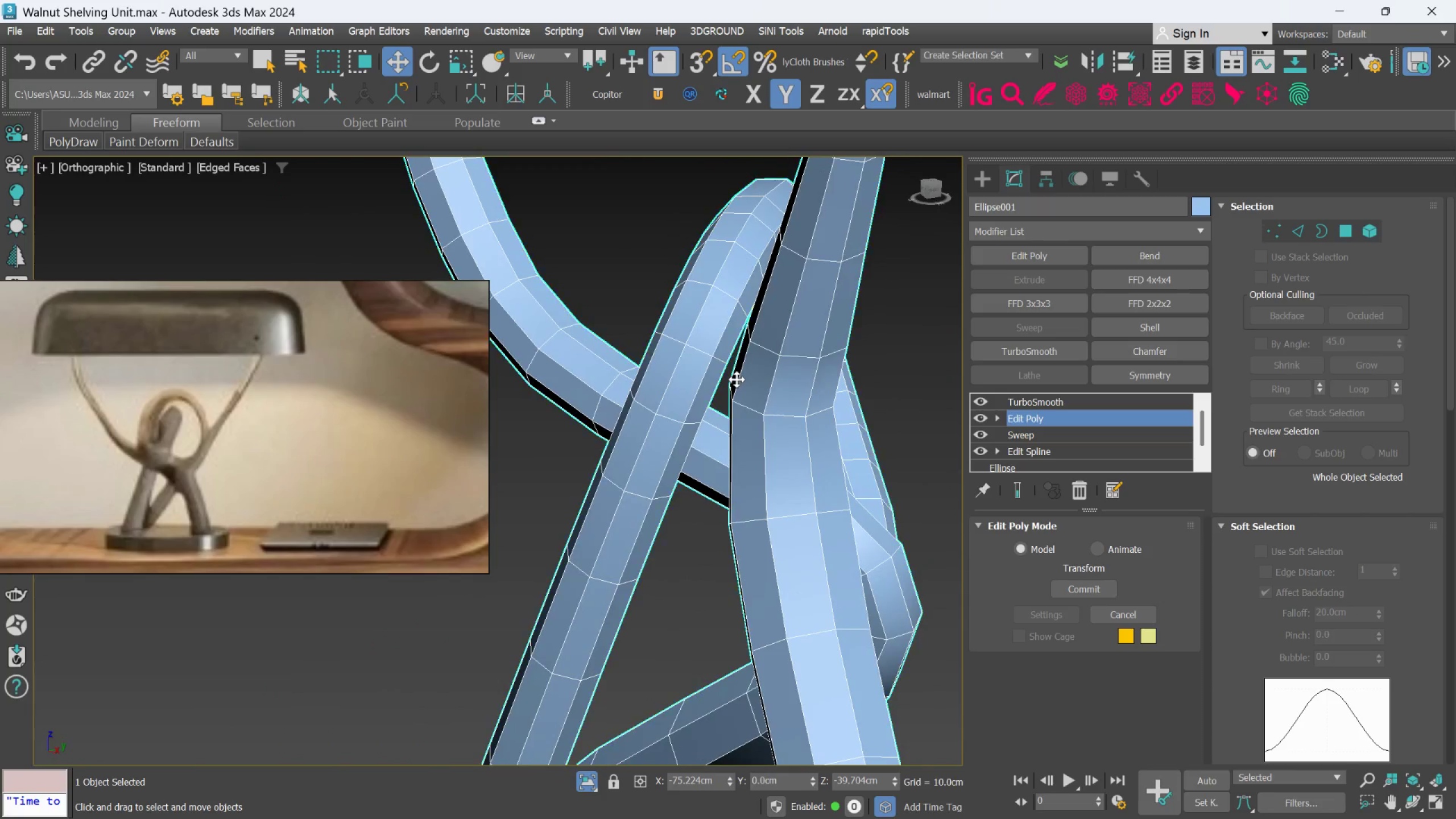 
scroll: coordinate [737, 387], scroll_direction: down, amount: 1.0
 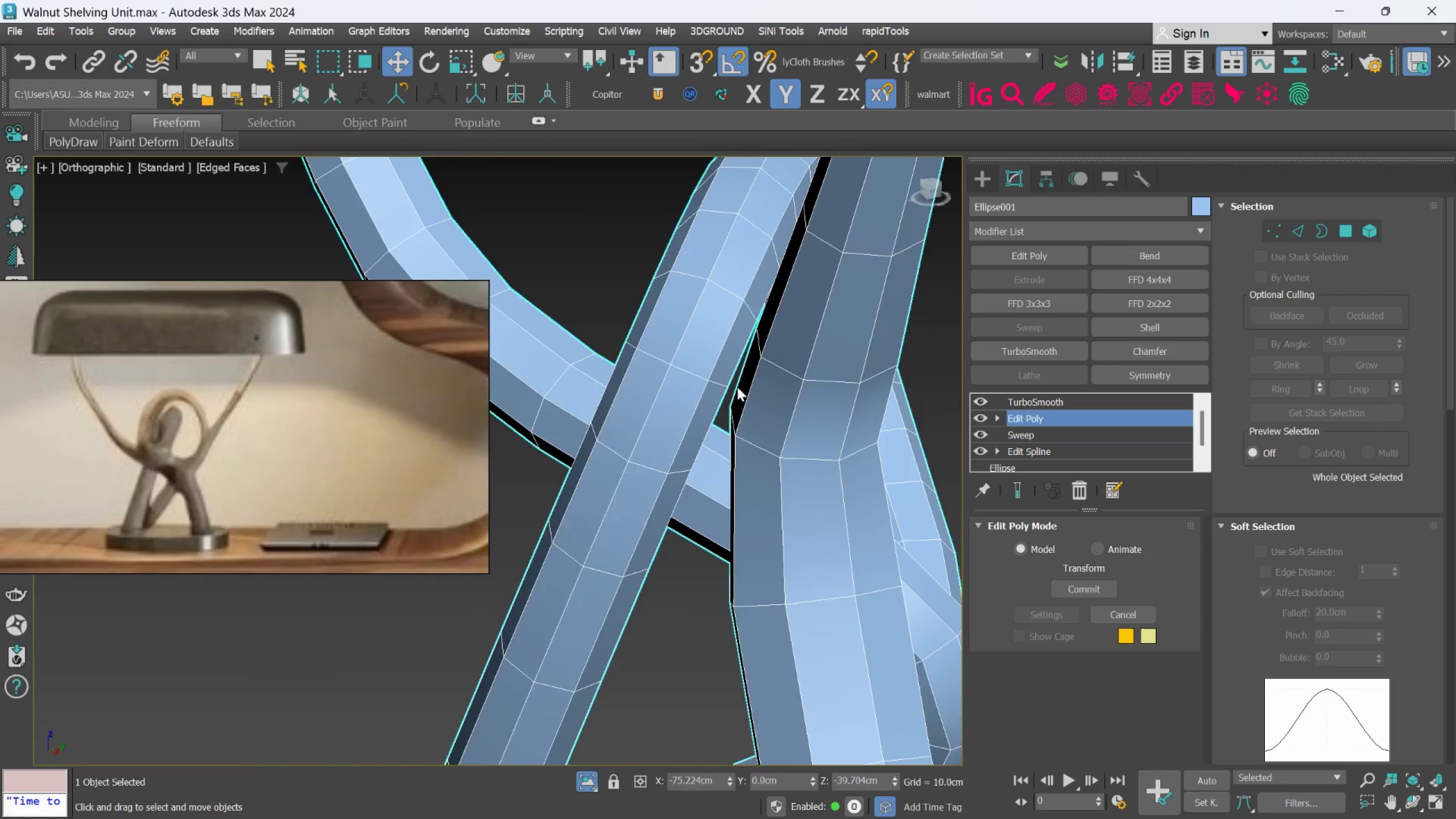 
hold_key(key=AltLeft, duration=0.92)
 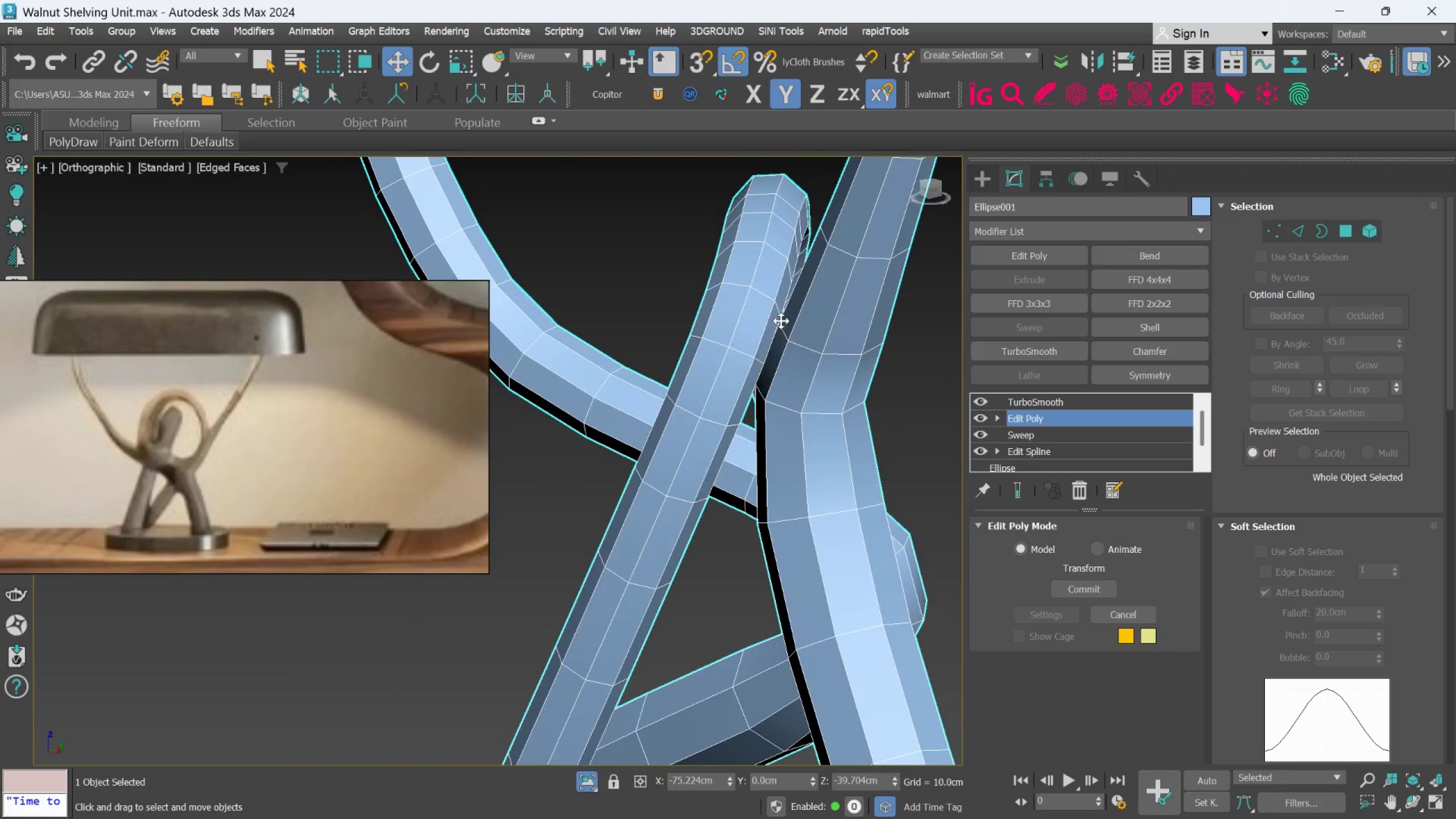 
hold_key(key=AltLeft, duration=0.36)
 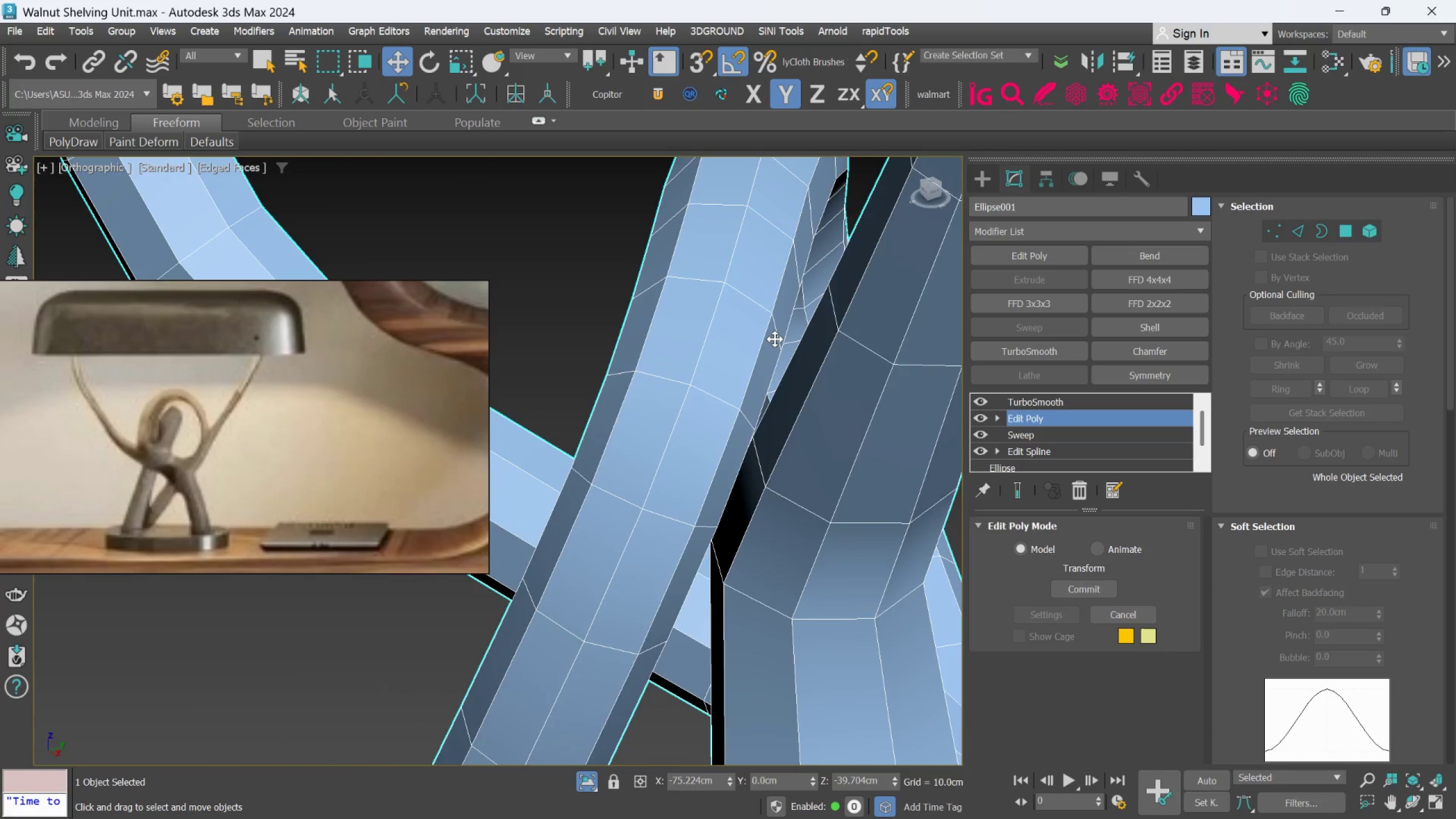 
scroll: coordinate [781, 321], scroll_direction: up, amount: 2.0
 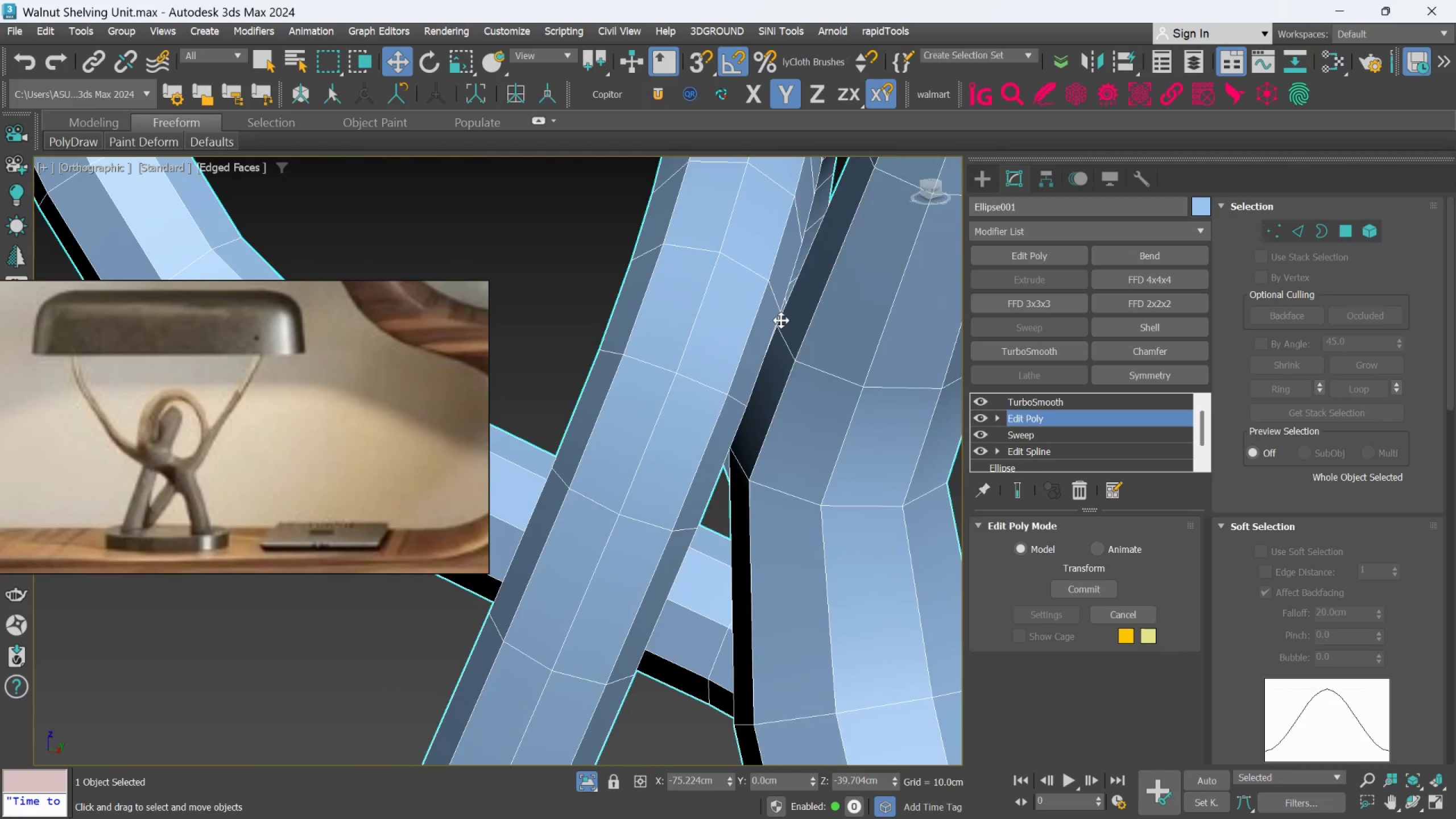 
middle_click([775, 339])
 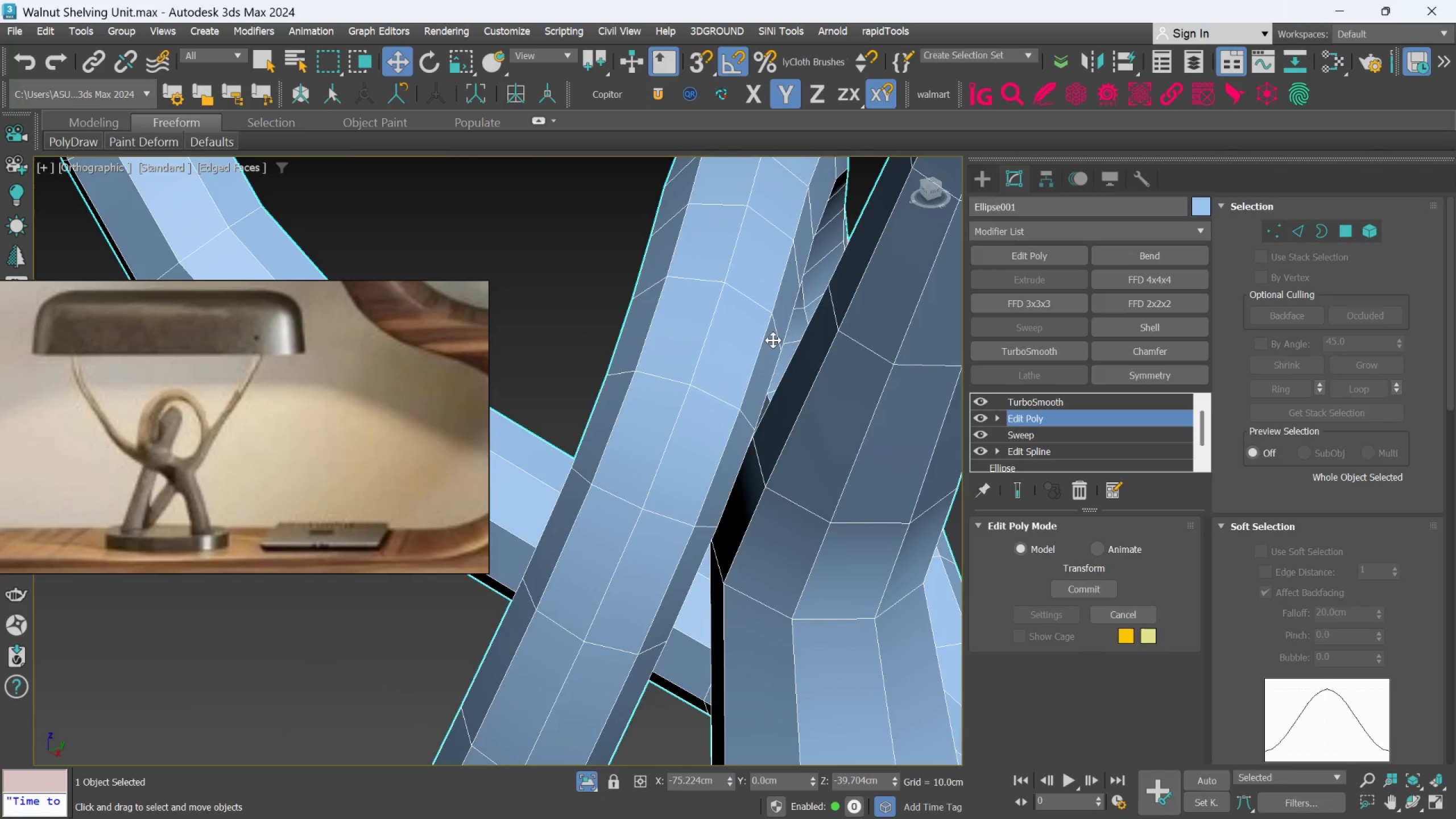 
hold_key(key=AltLeft, duration=1.9)
 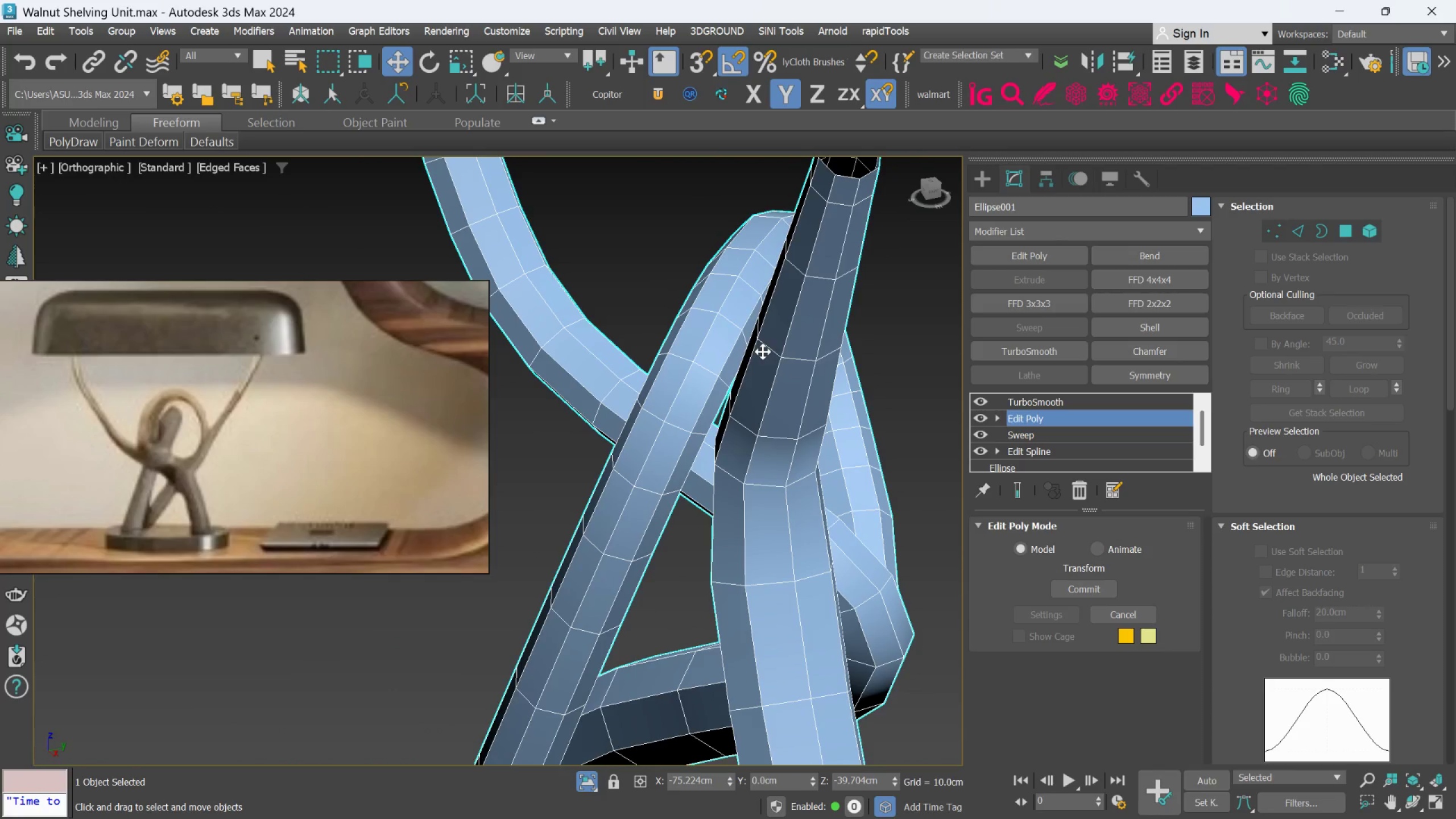 
scroll: coordinate [773, 340], scroll_direction: down, amount: 2.0
 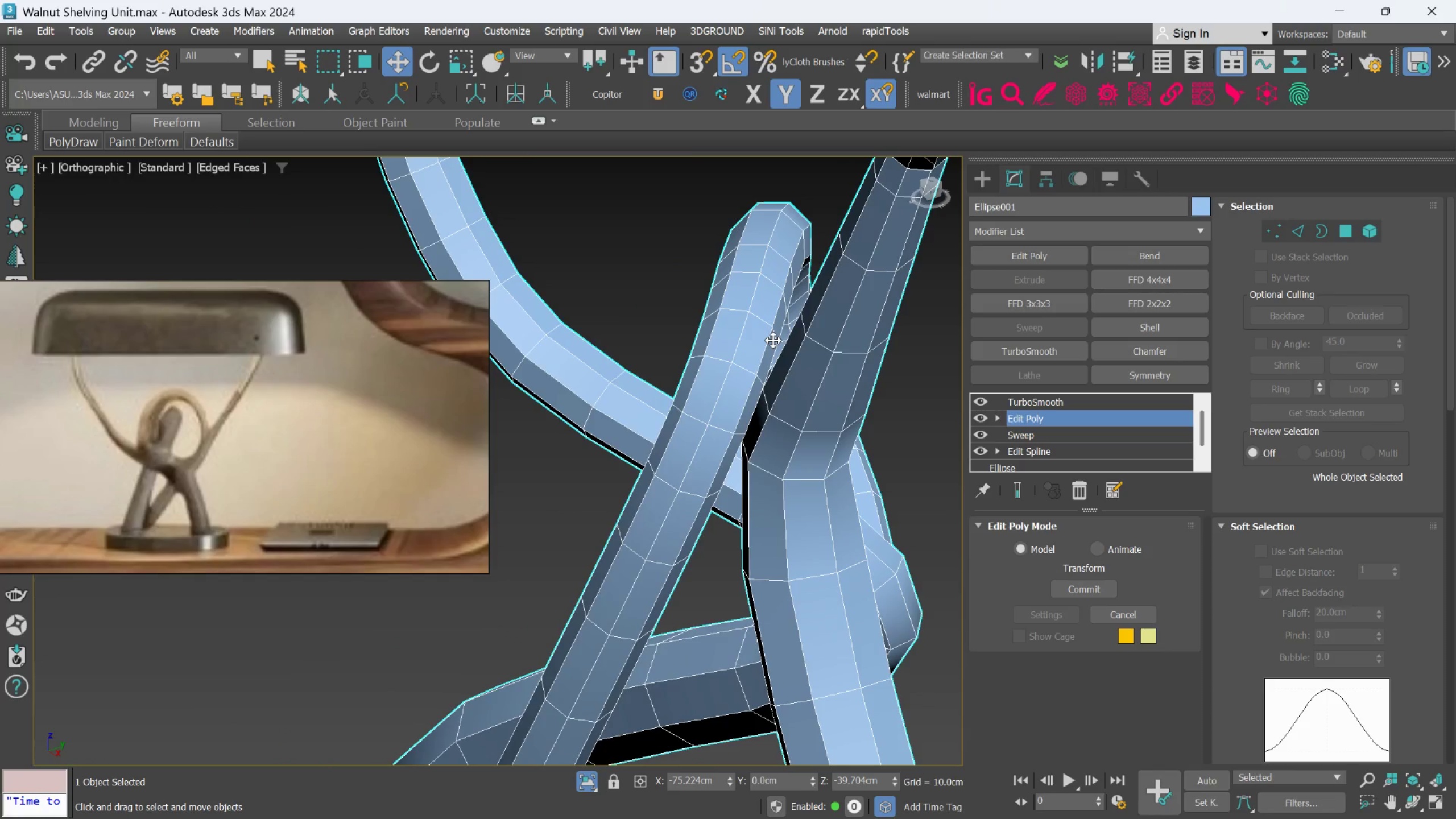 
hold_key(key=AltLeft, duration=0.94)
 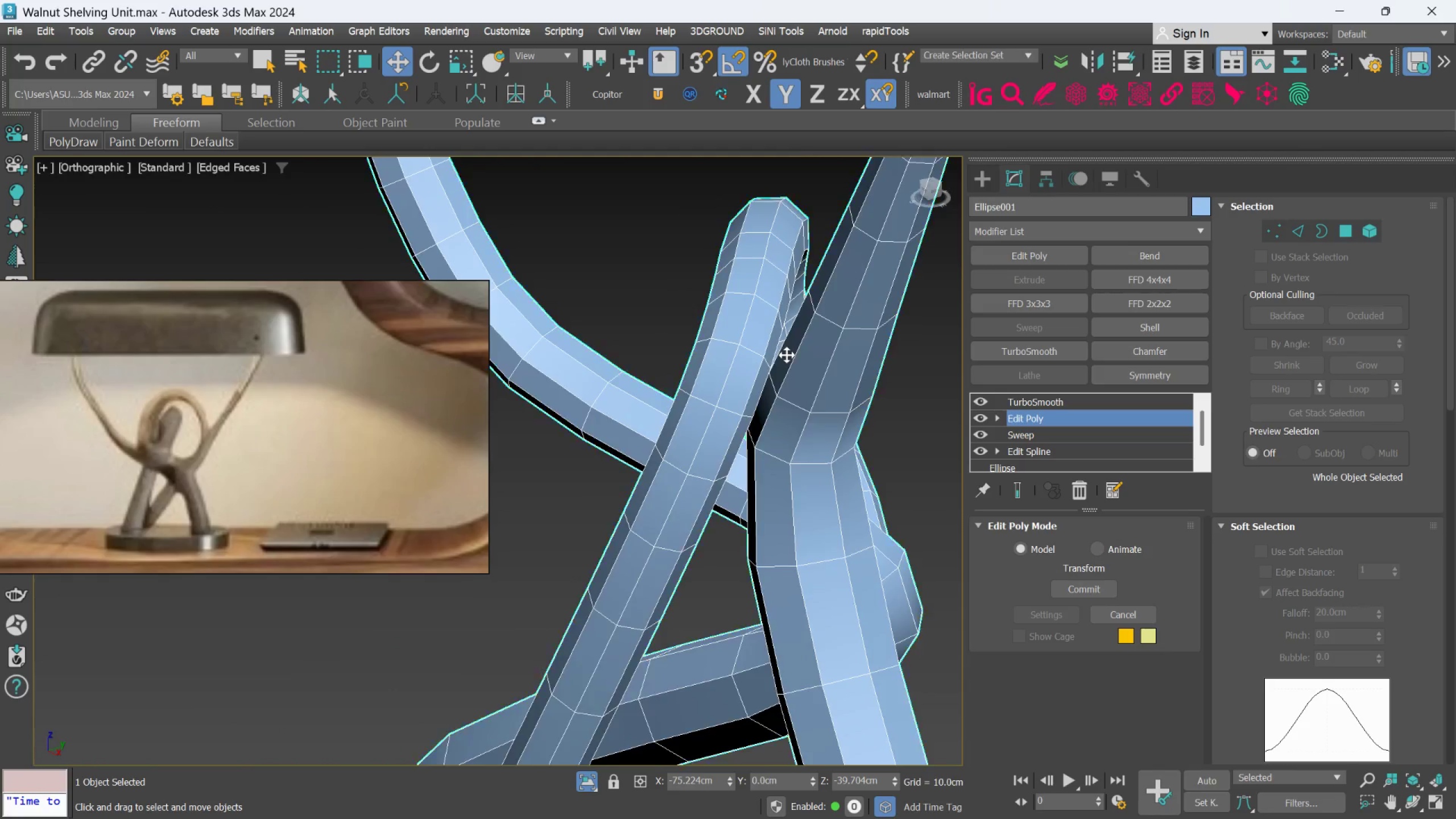 
scroll: coordinate [787, 353], scroll_direction: up, amount: 3.0
 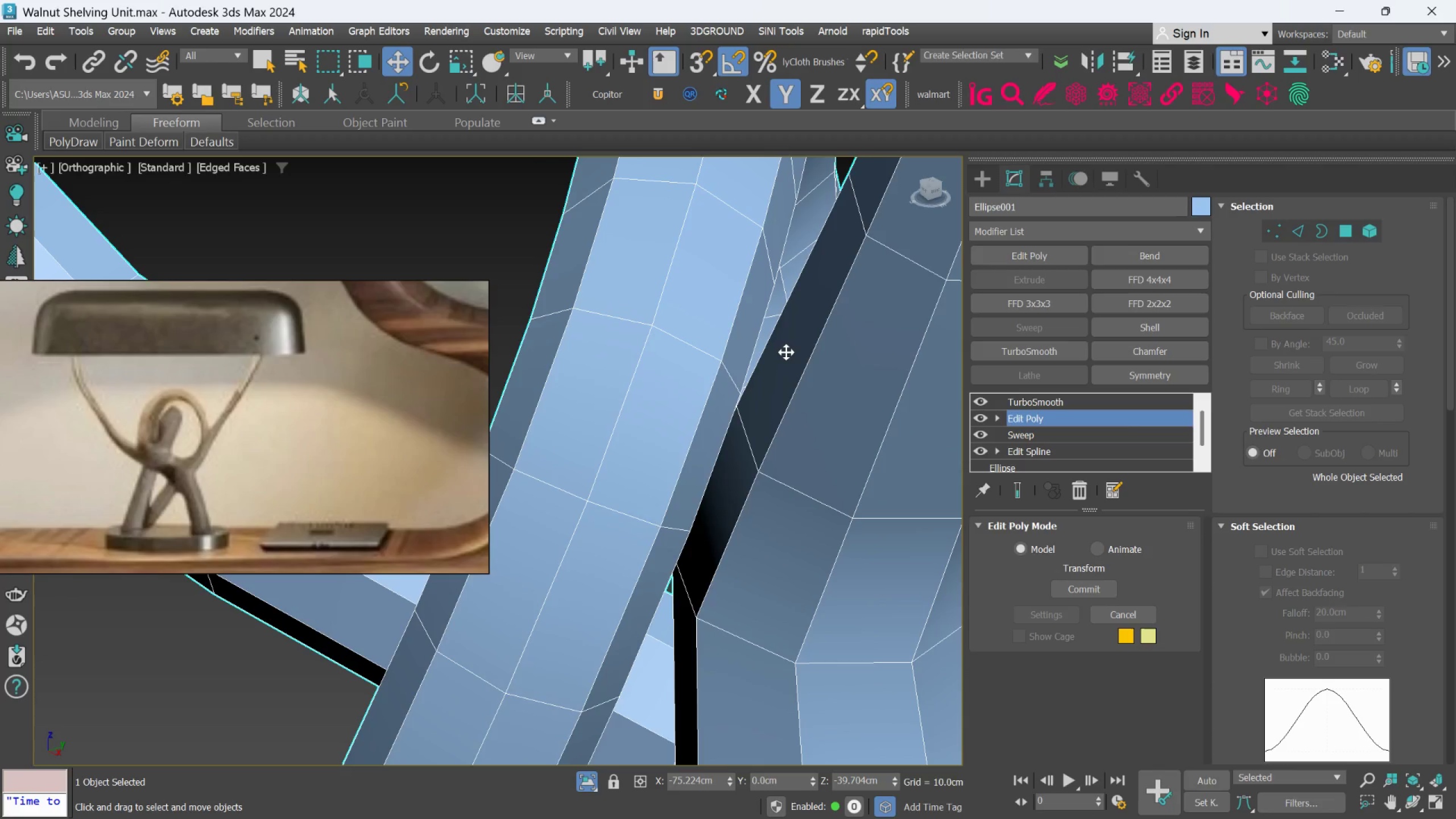 
hold_key(key=AltLeft, duration=0.83)
 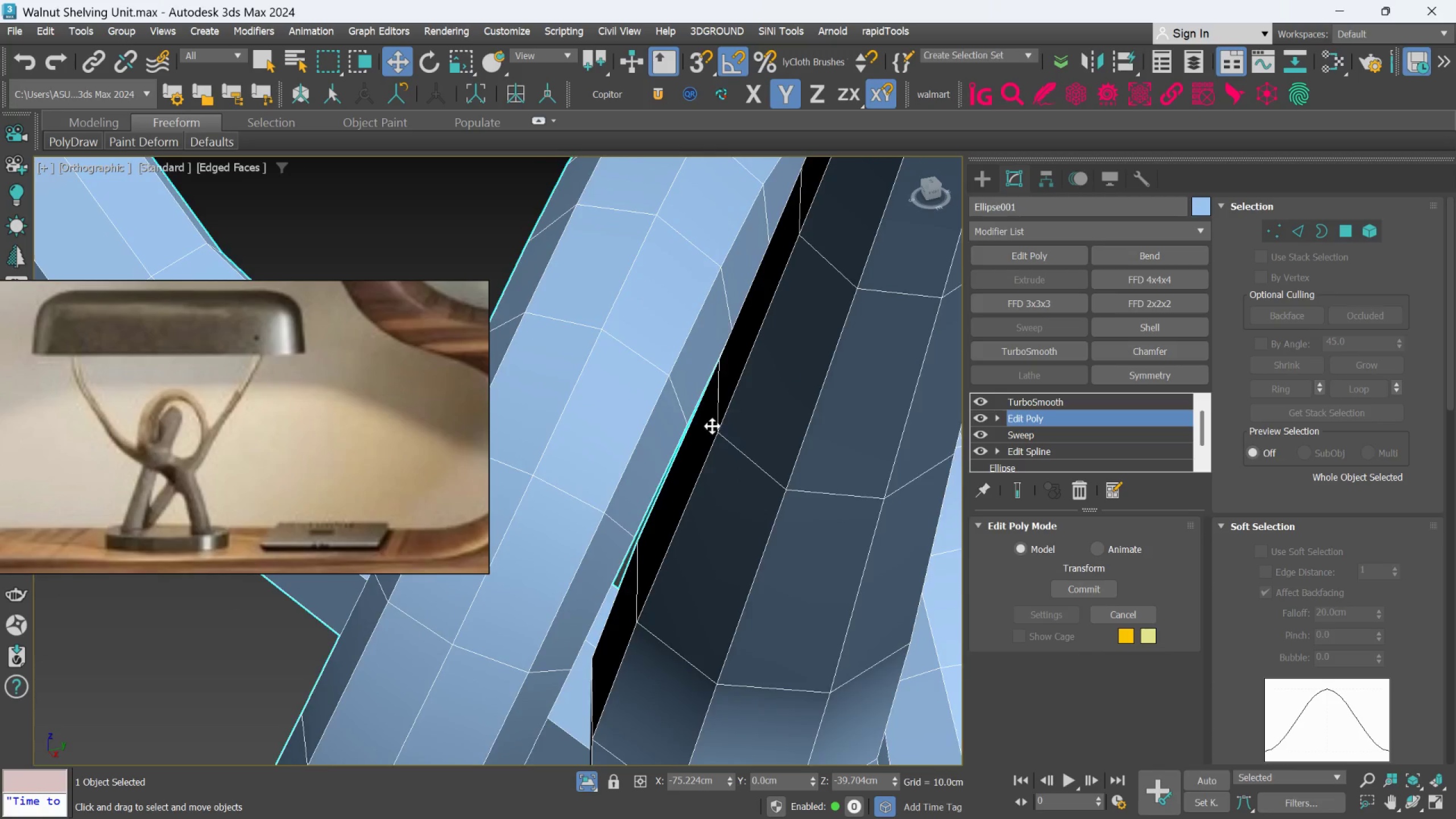 
hold_key(key=AltLeft, duration=0.56)
 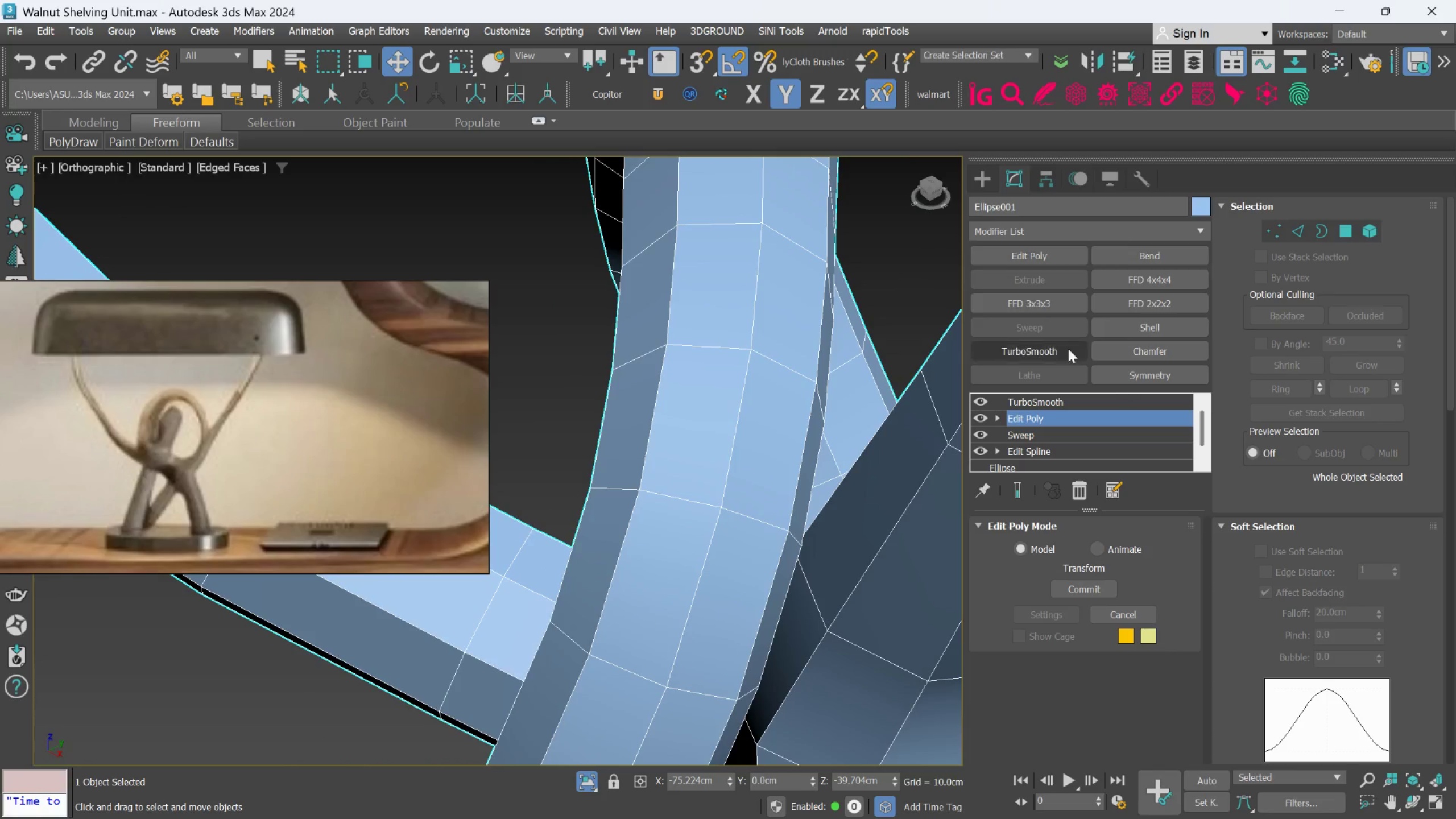 
left_click([1023, 257])
 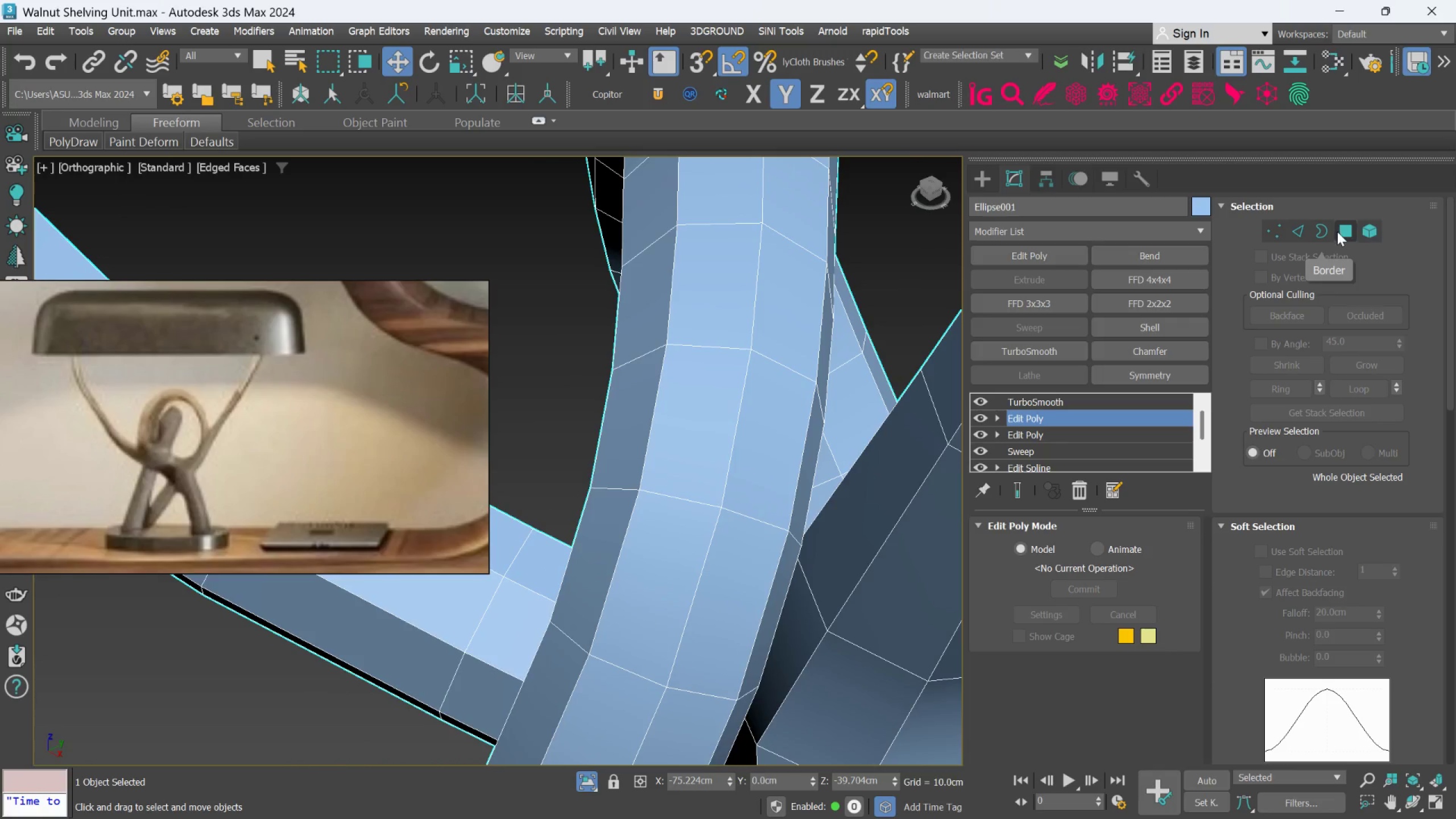 
left_click_drag(start_coordinate=[1348, 230], to_coordinate=[1344, 230])
 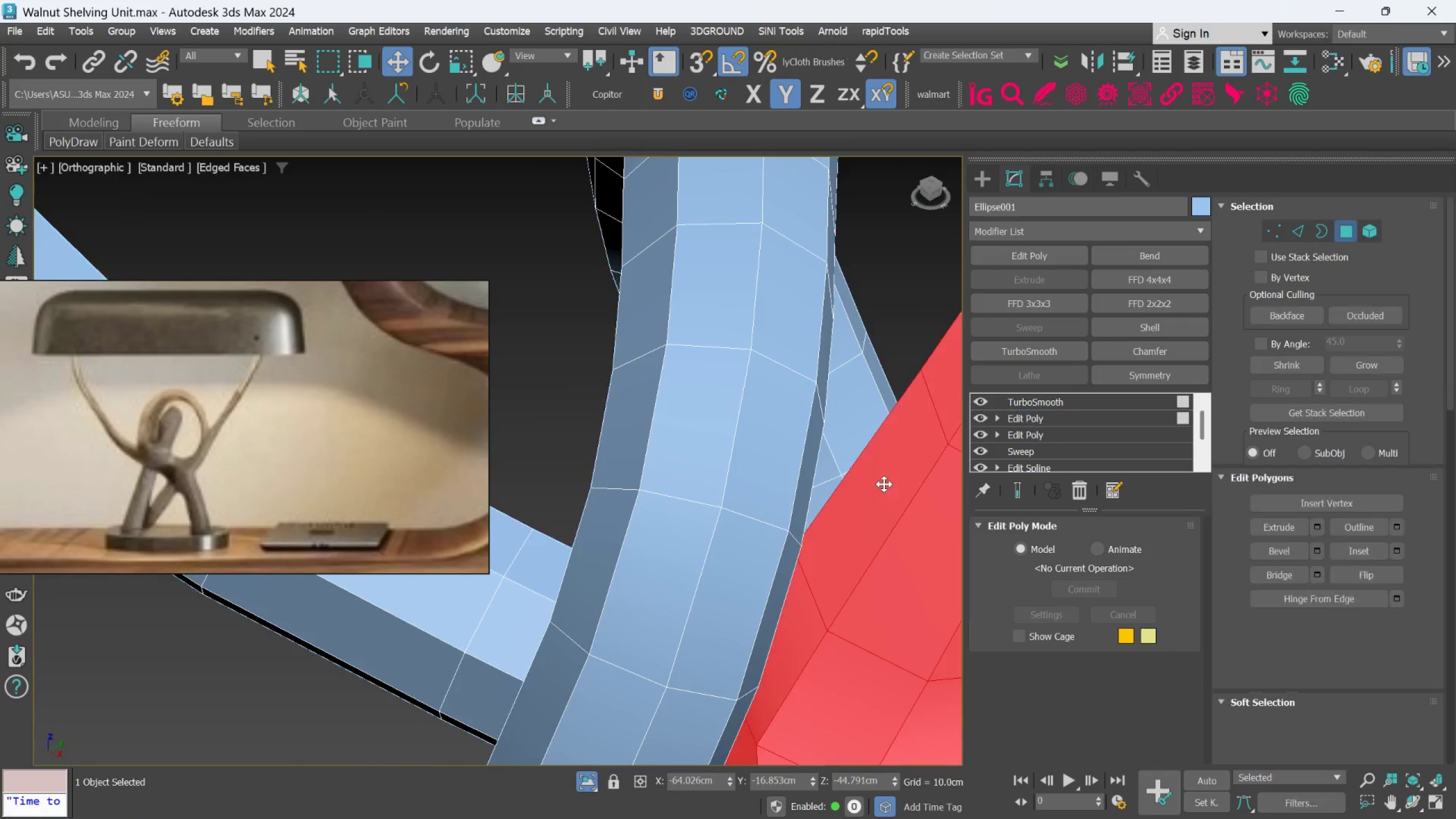 
double_click([882, 485])
 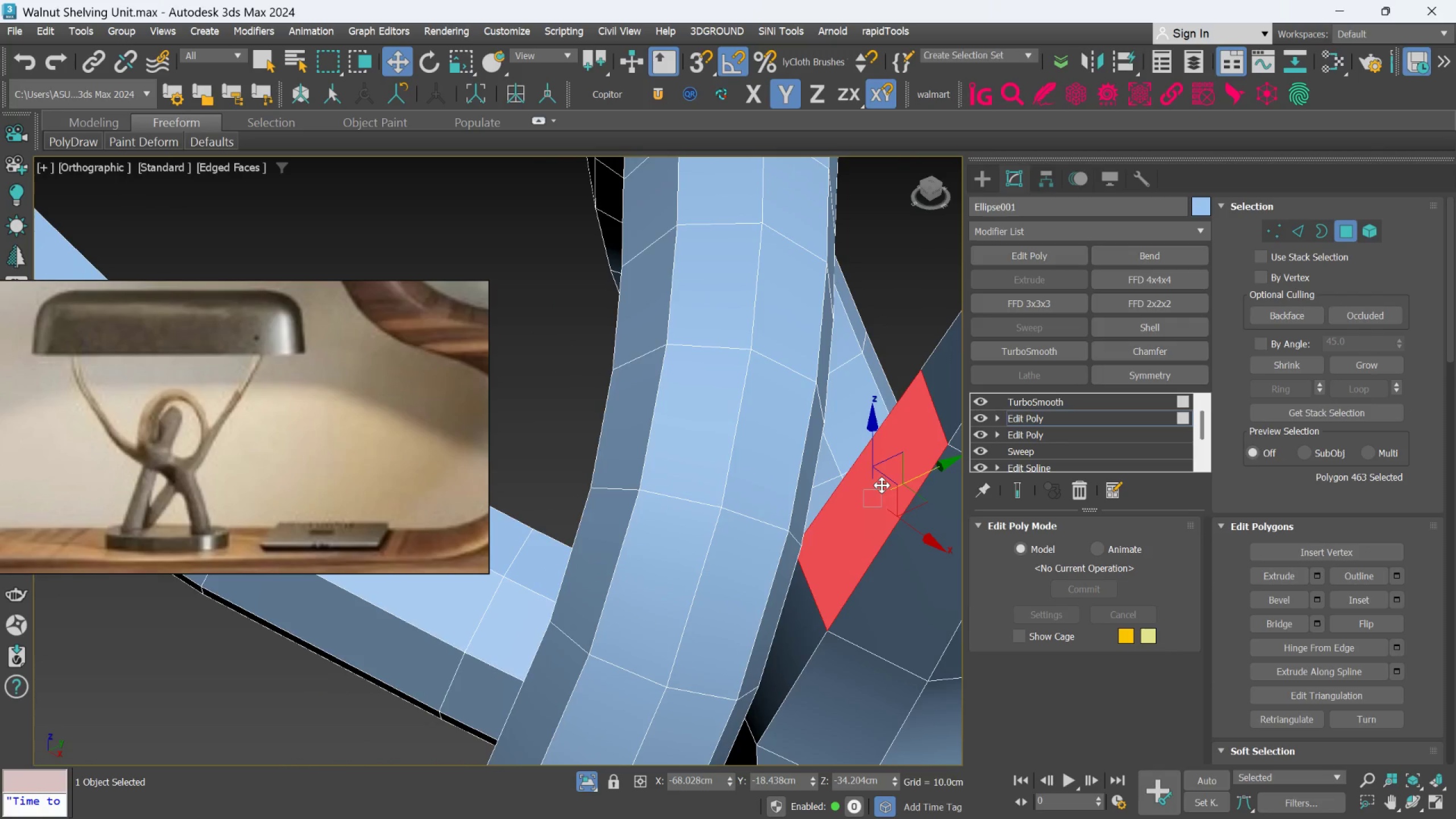 
hold_key(key=AltLeft, duration=1.65)
 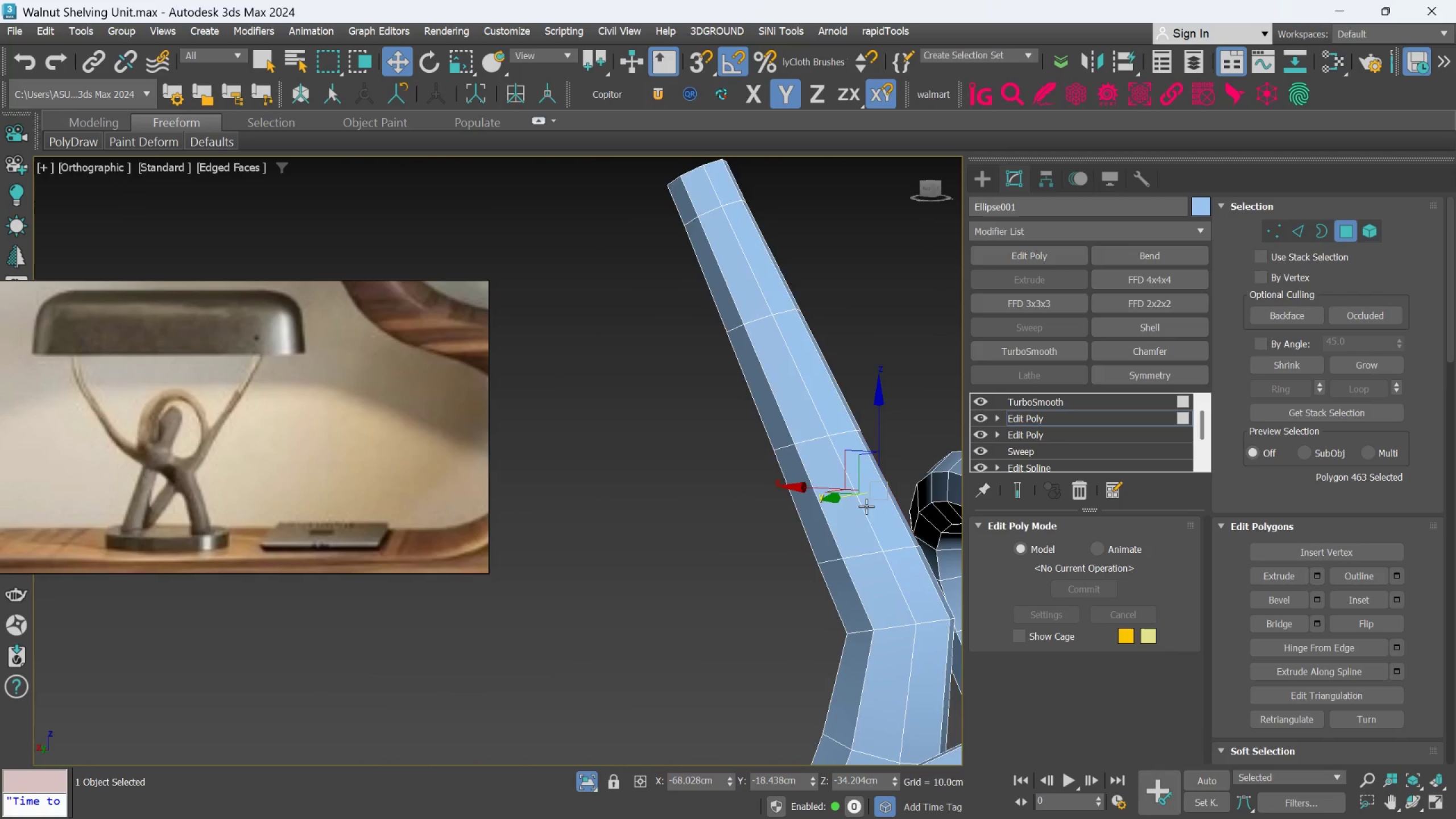 
scroll: coordinate [883, 488], scroll_direction: down, amount: 3.0
 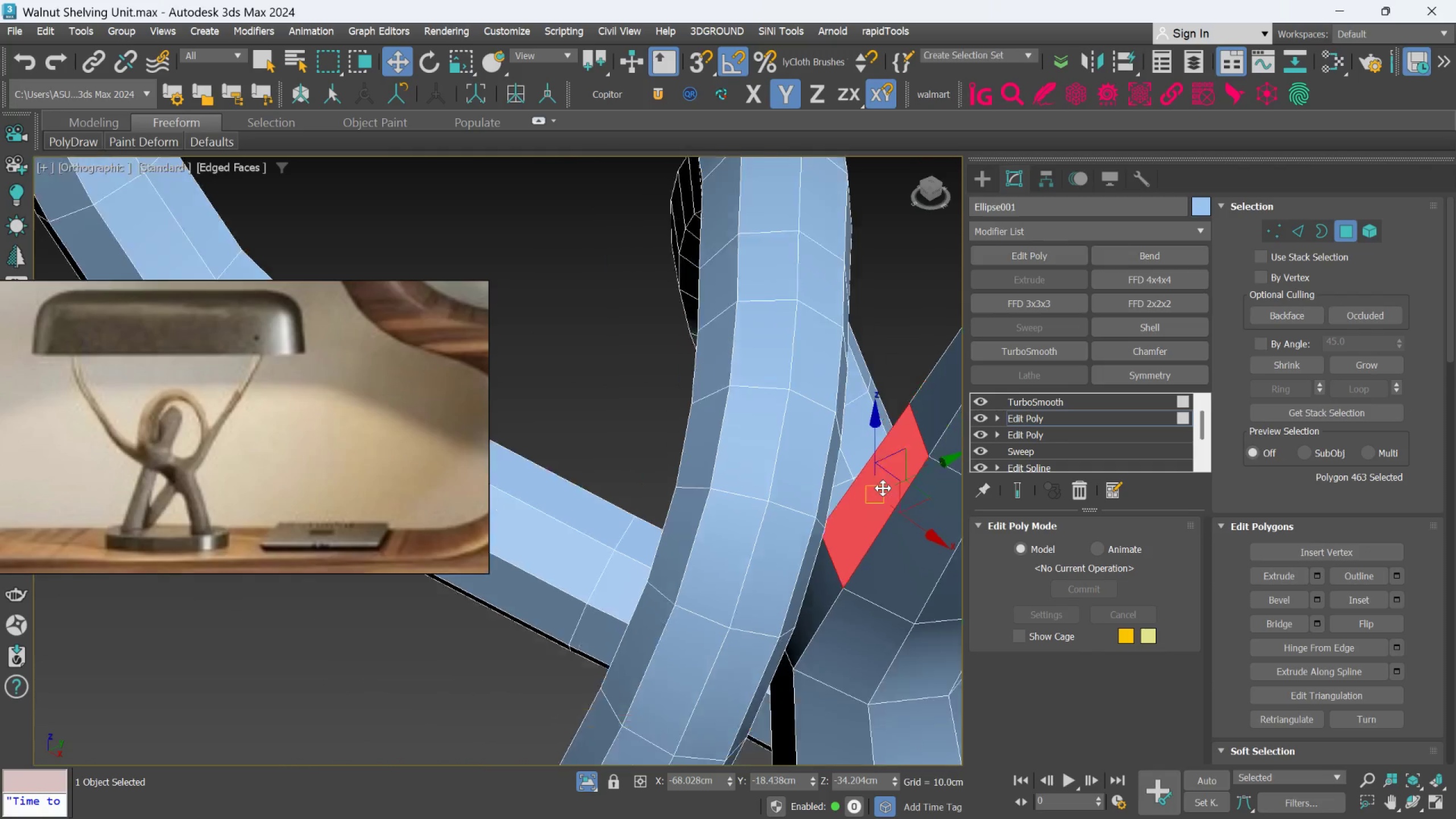 
hold_key(key=AltLeft, duration=3.27)
 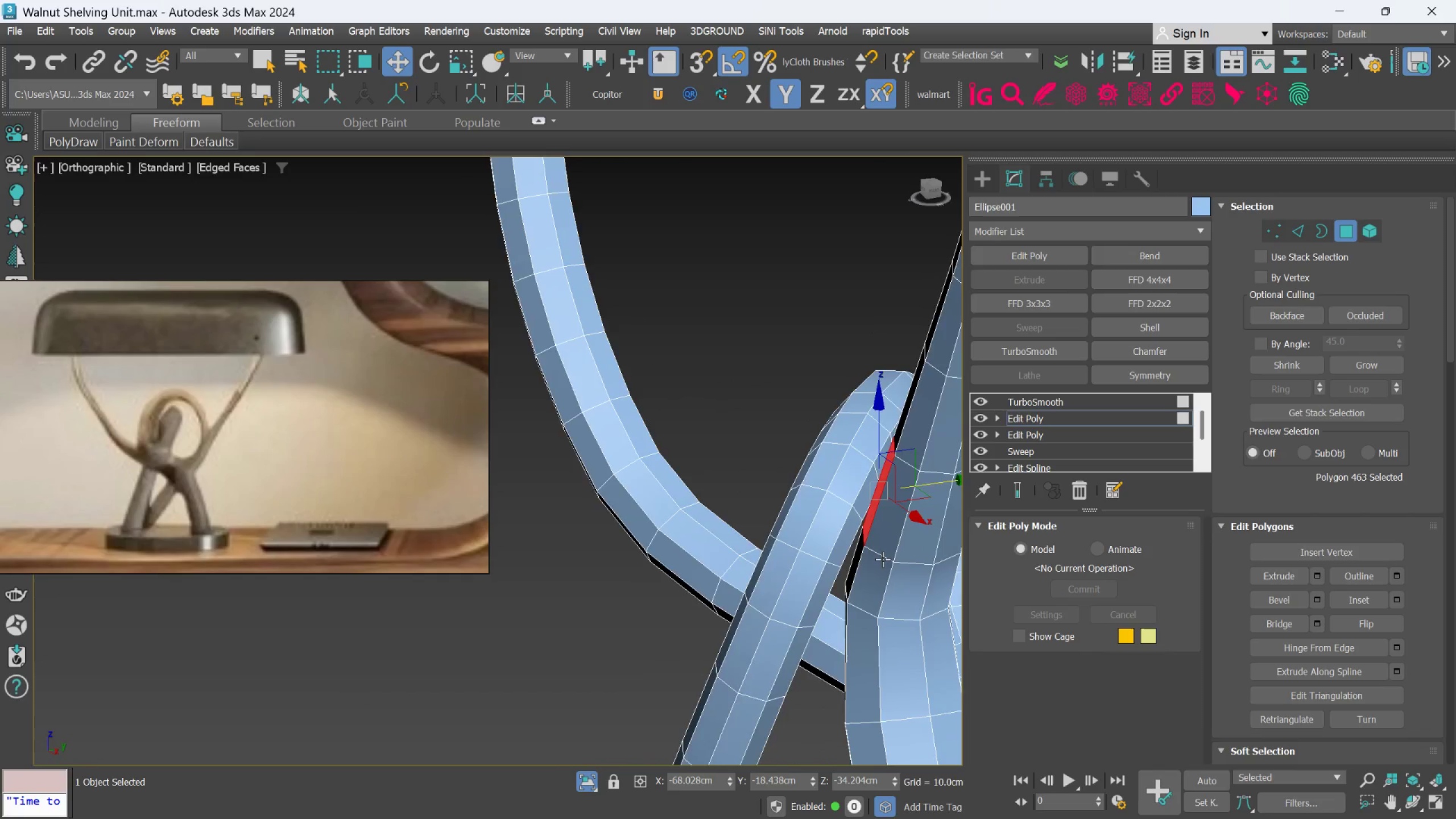 
hold_key(key=AltLeft, duration=3.31)
 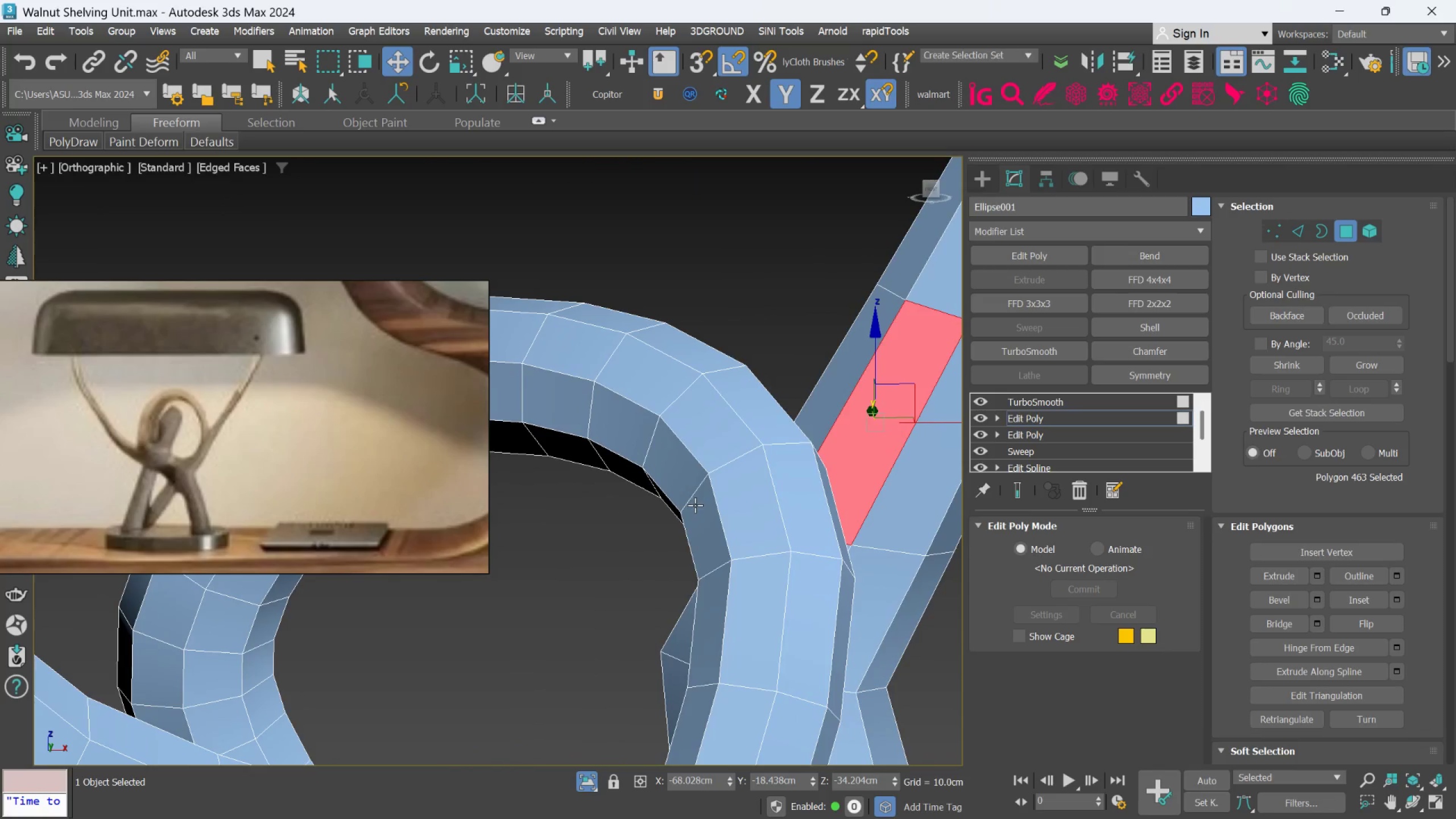 
scroll: coordinate [882, 559], scroll_direction: up, amount: 2.0
 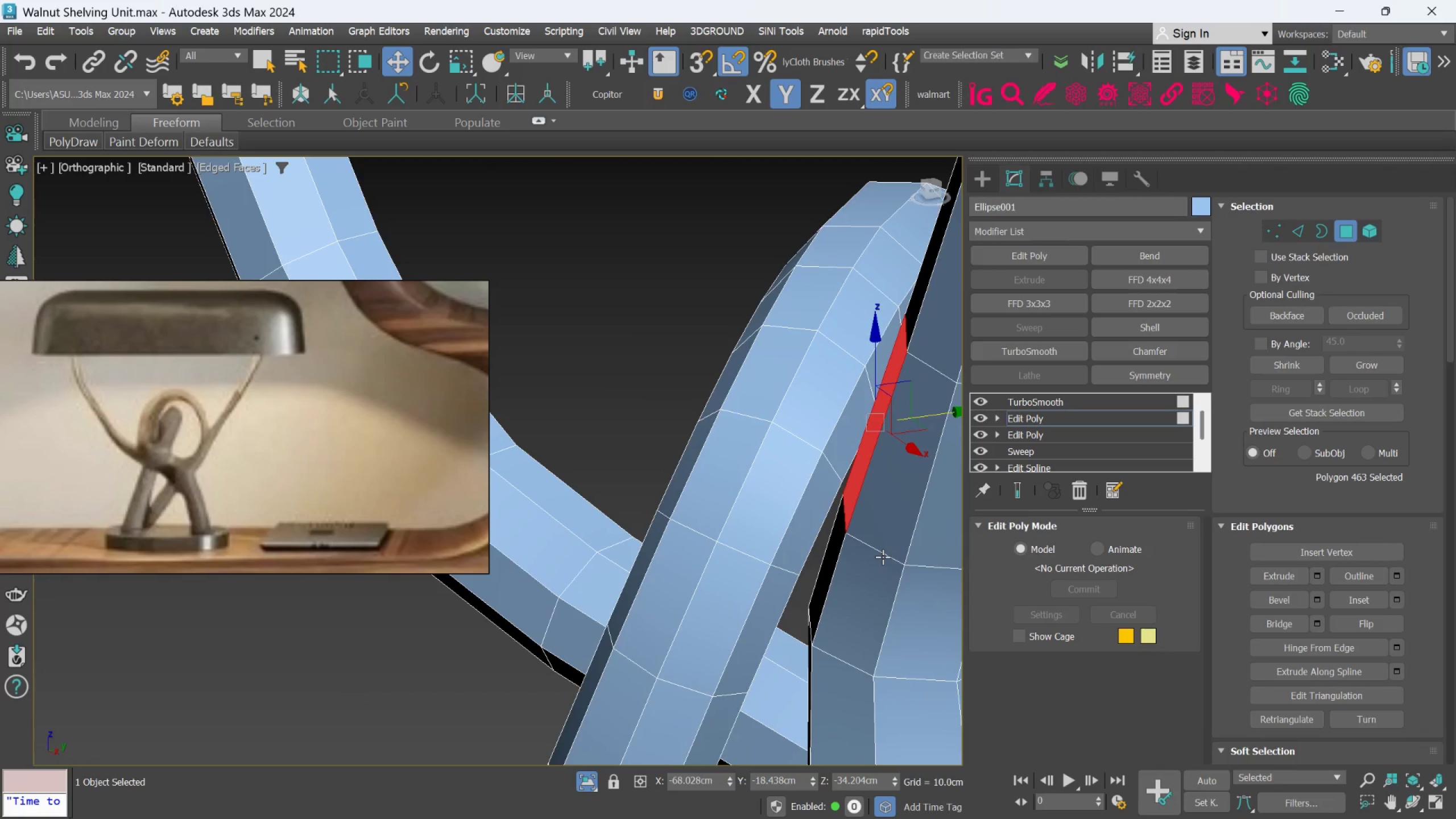 
hold_key(key=AltLeft, duration=0.72)
 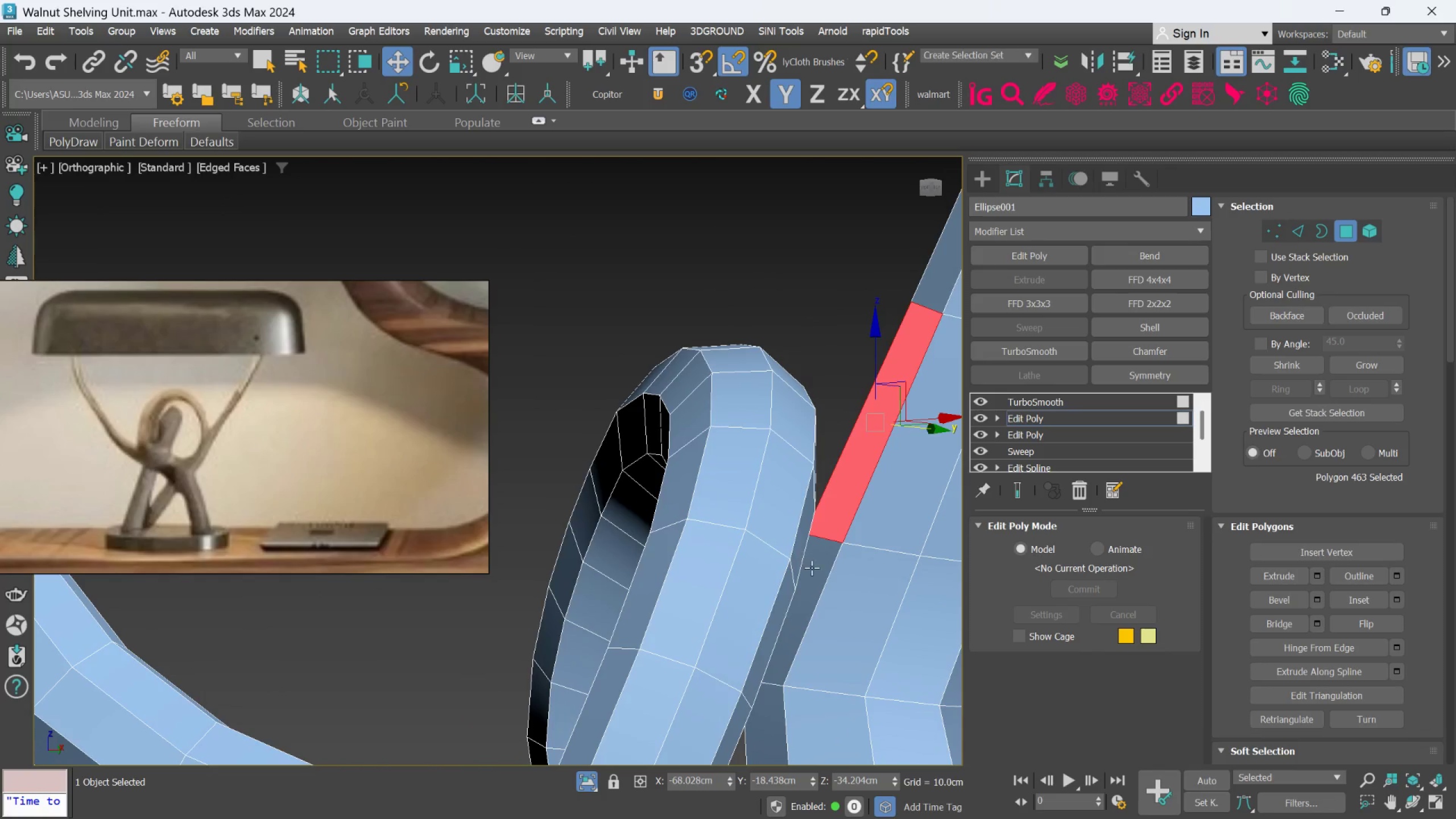 
left_click([813, 569])
 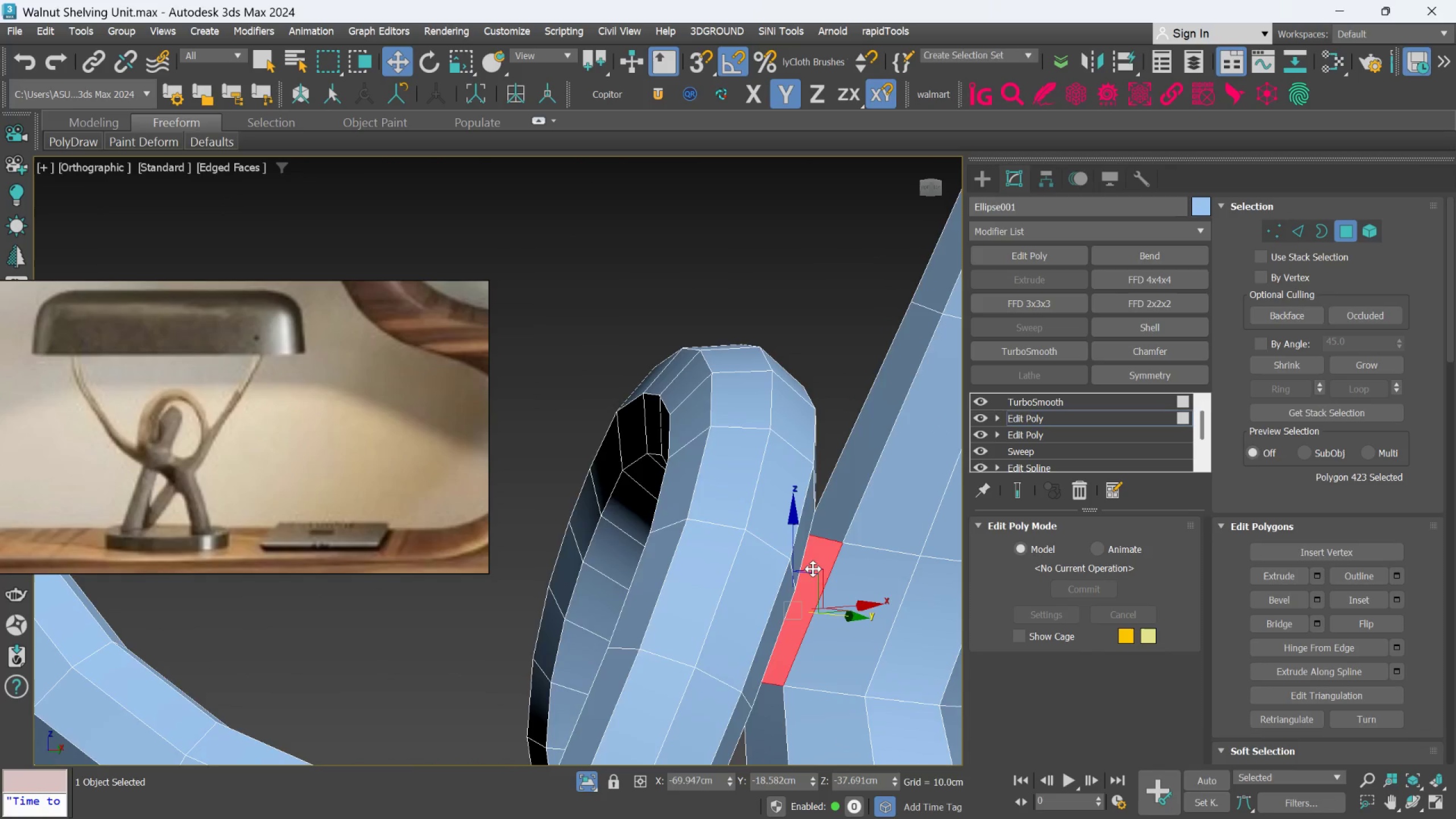 
hold_key(key=AltLeft, duration=2.71)
 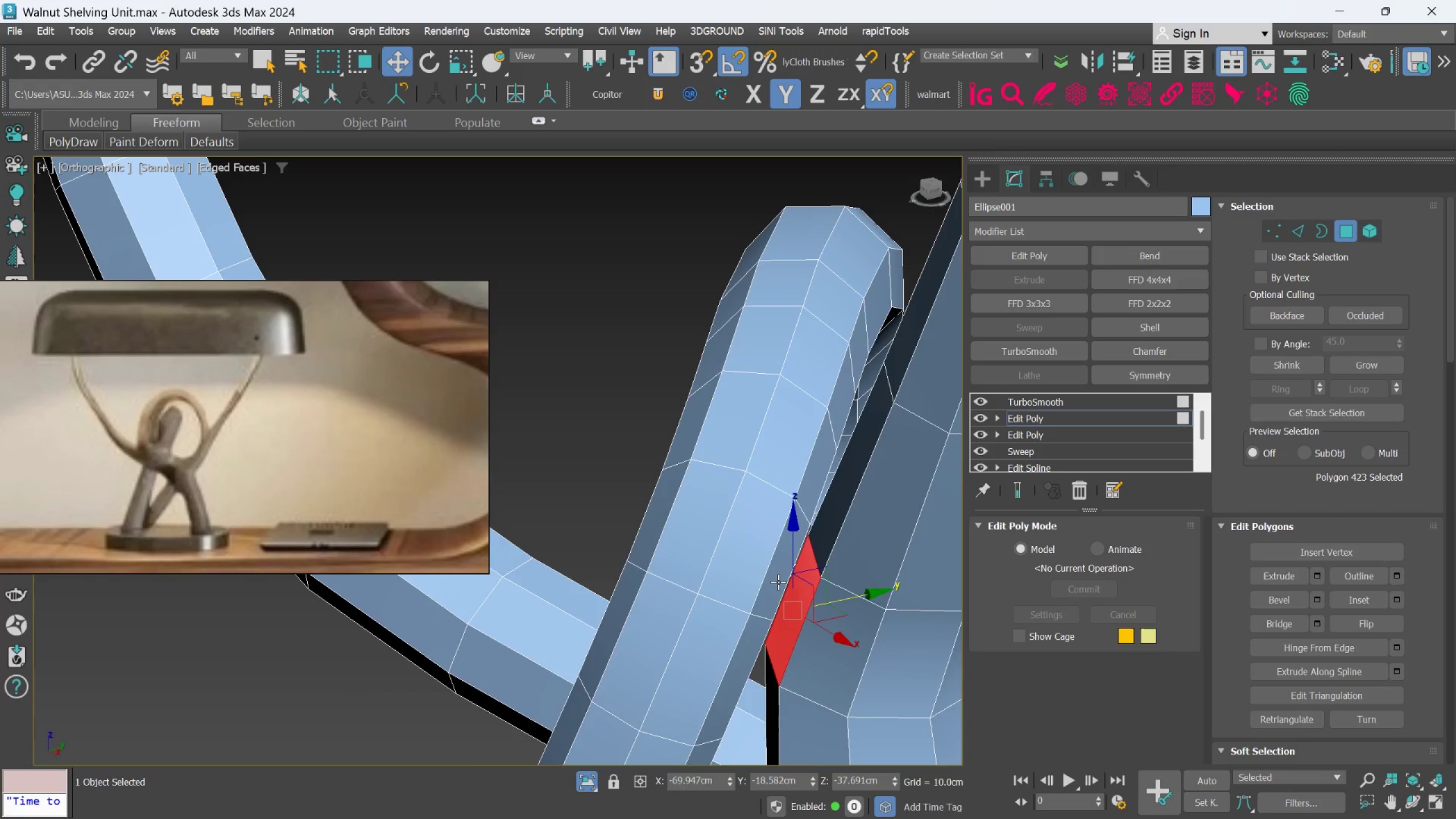 
scroll: coordinate [777, 580], scroll_direction: up, amount: 1.0
 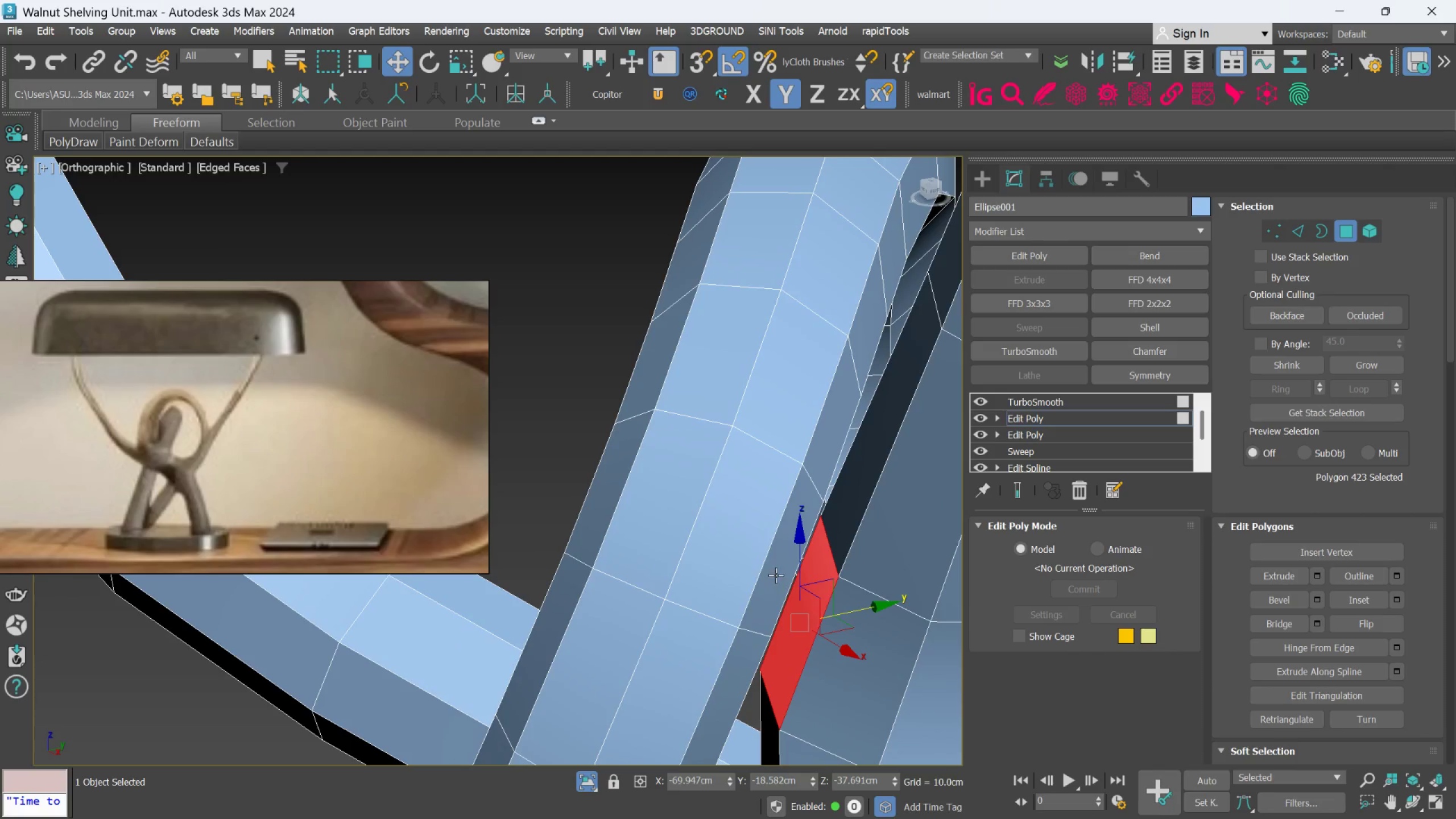 
hold_key(key=AltLeft, duration=1.35)
 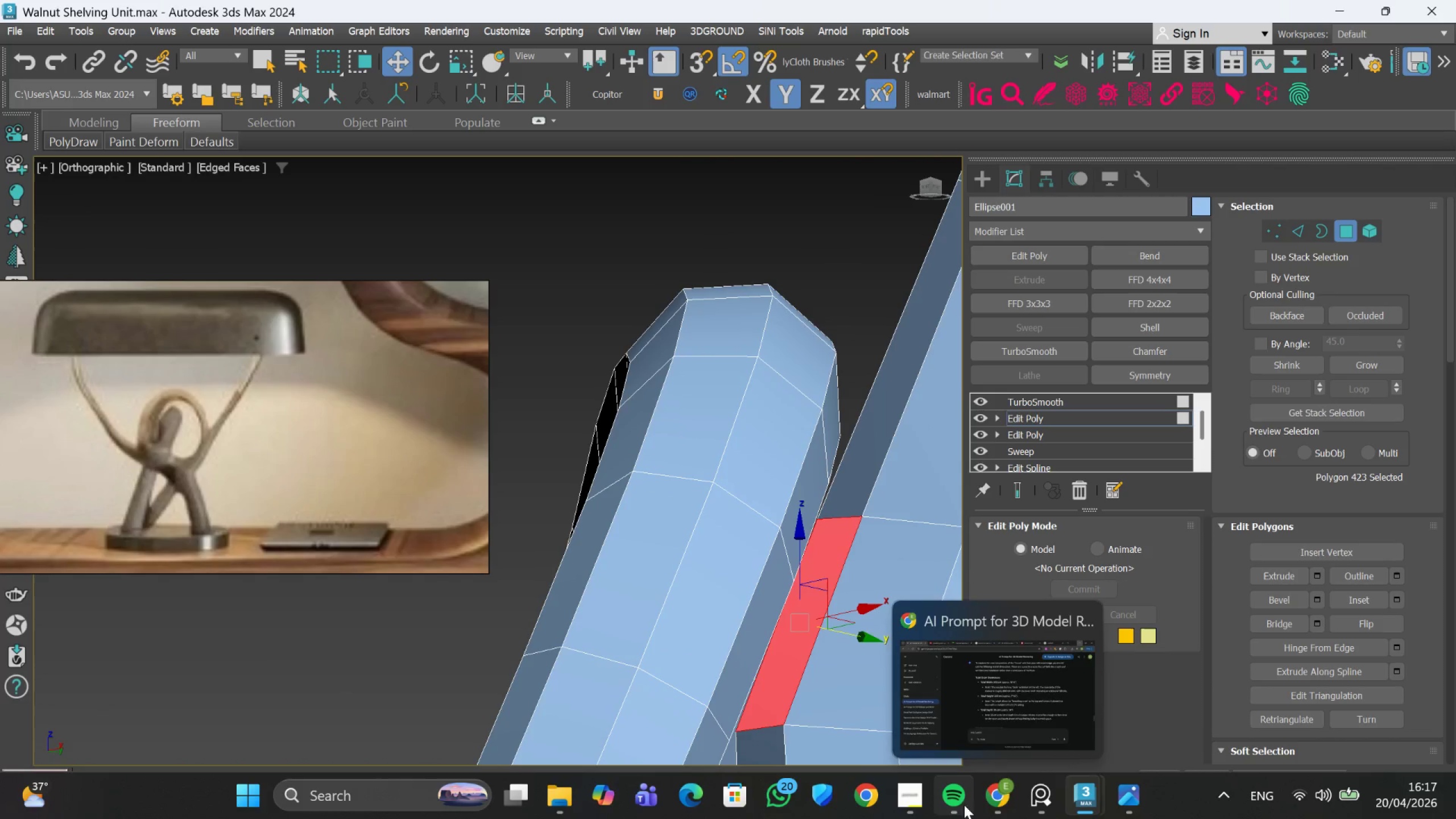 
left_click([886, 715])